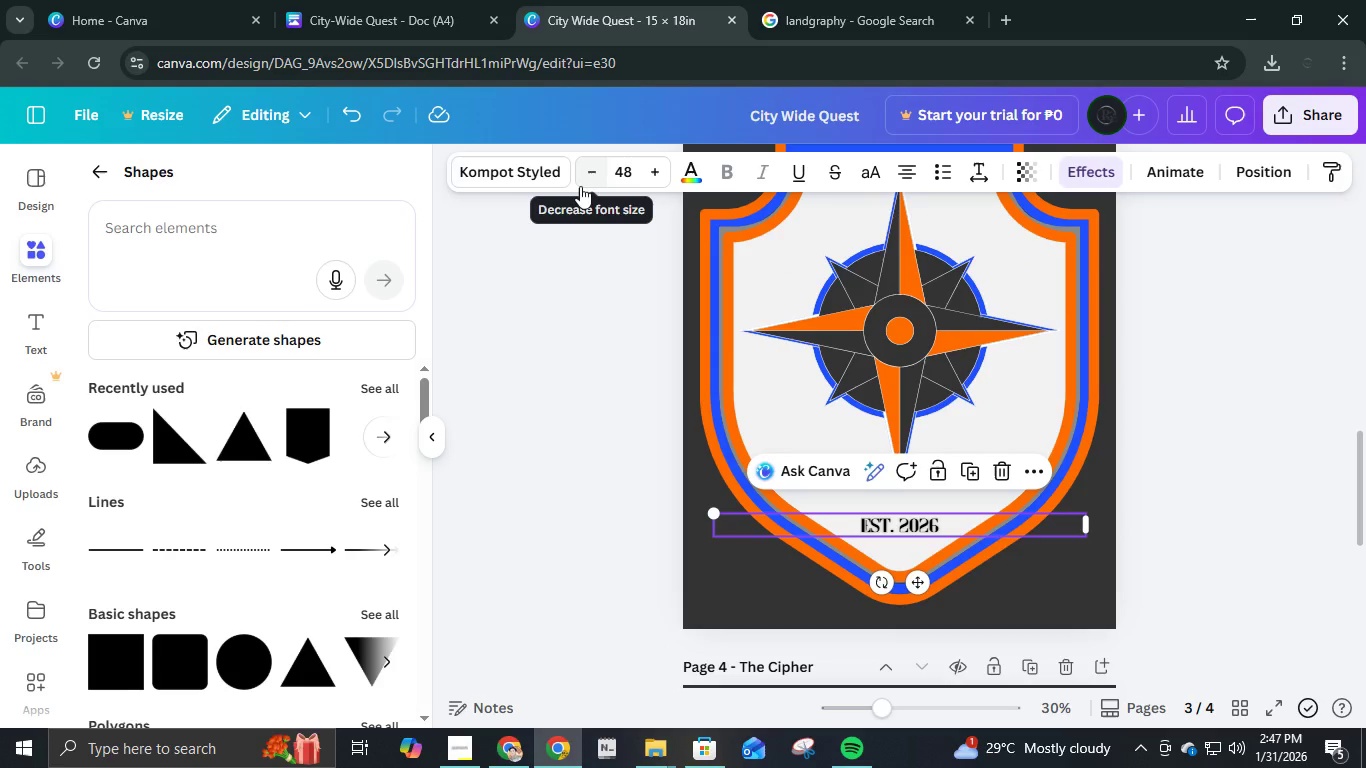 
left_click([697, 165])
 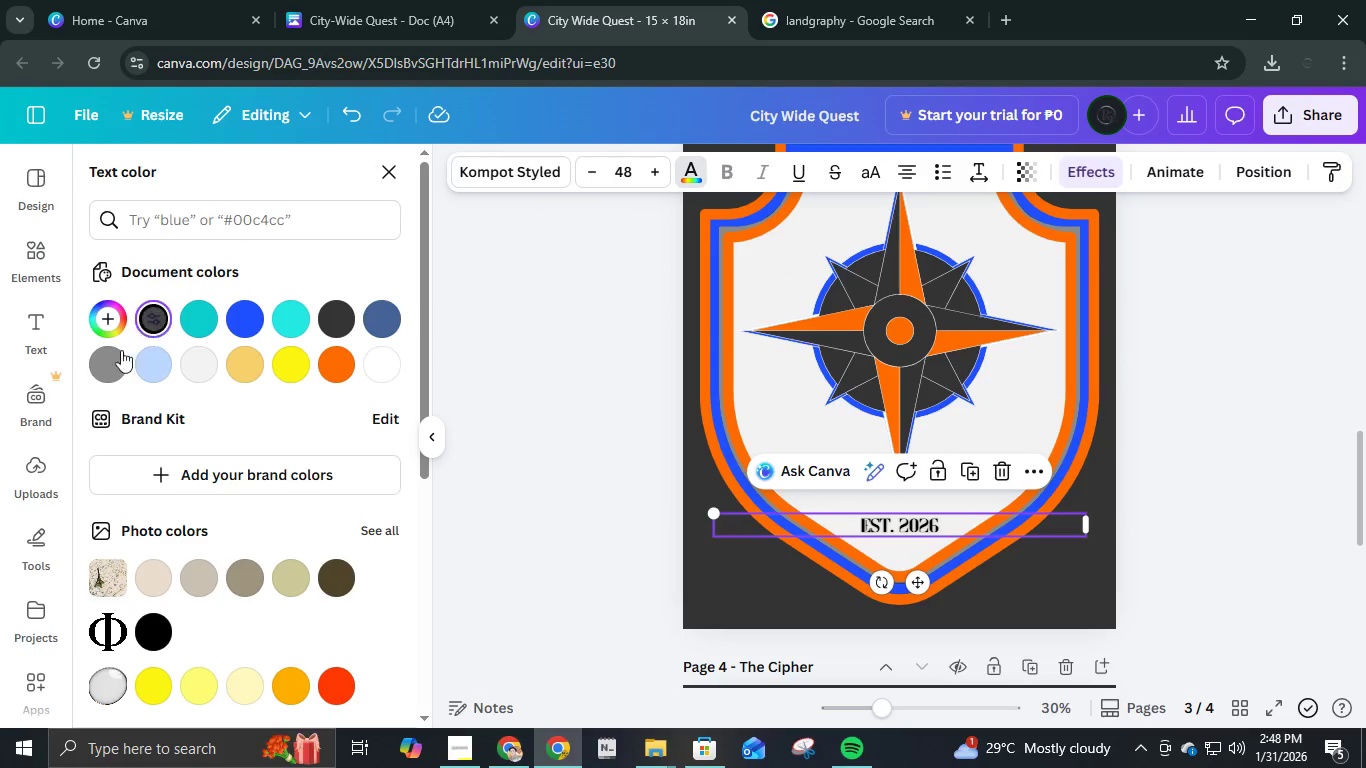 
left_click([112, 361])
 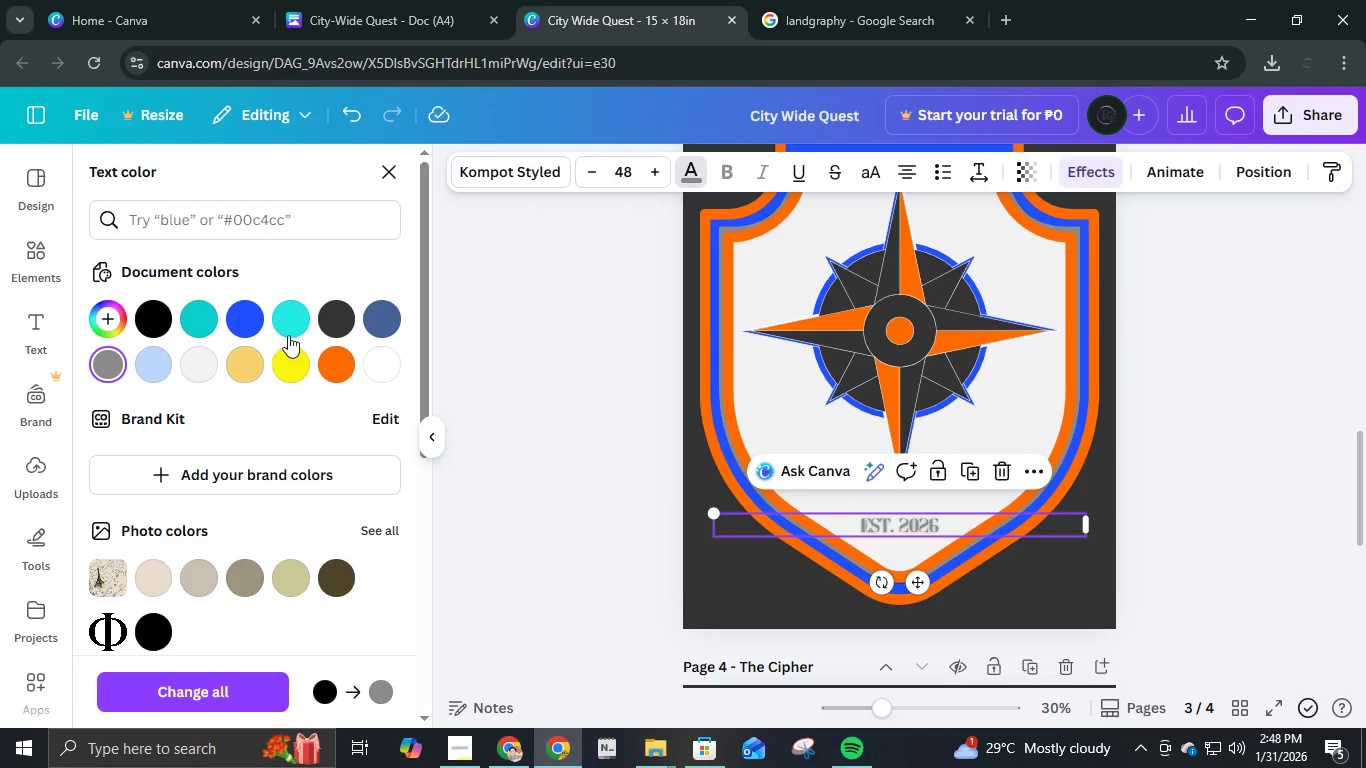 
left_click([329, 314])
 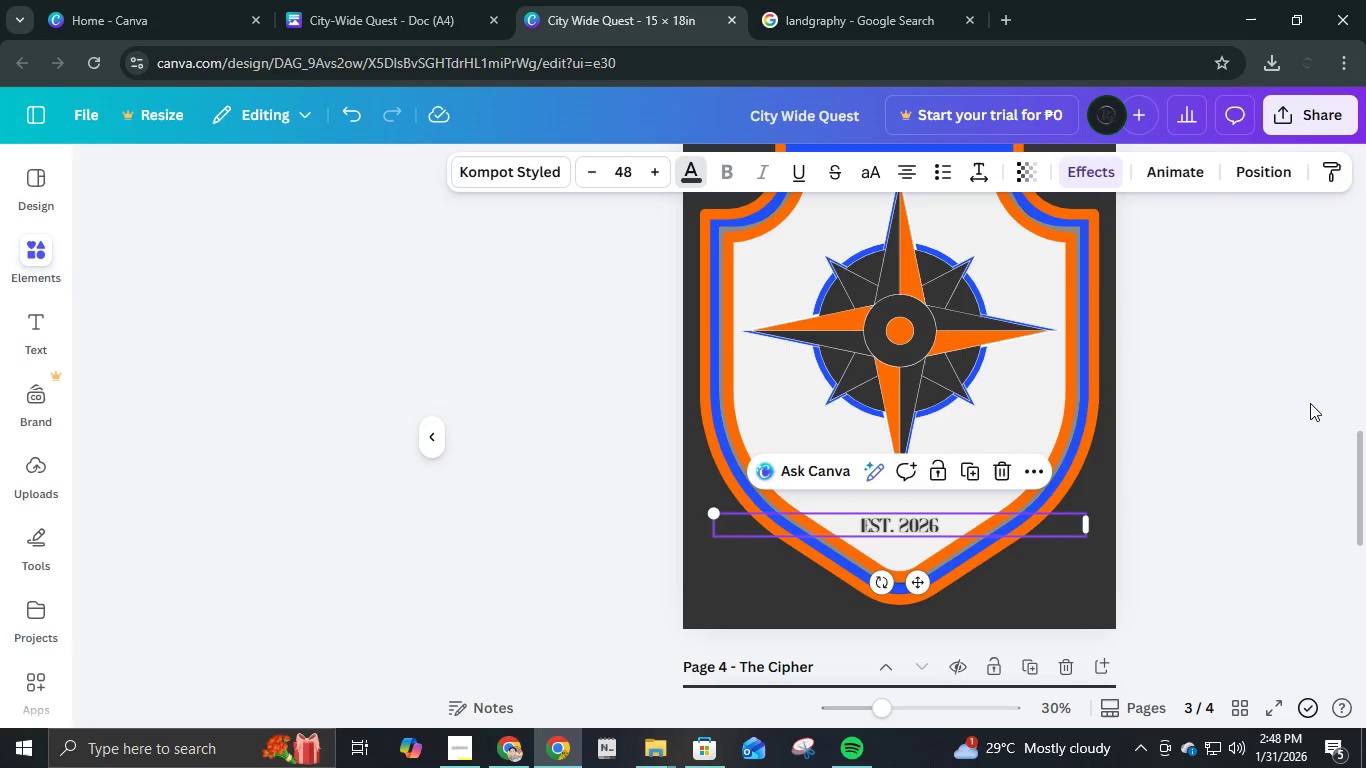 
double_click([1310, 403])
 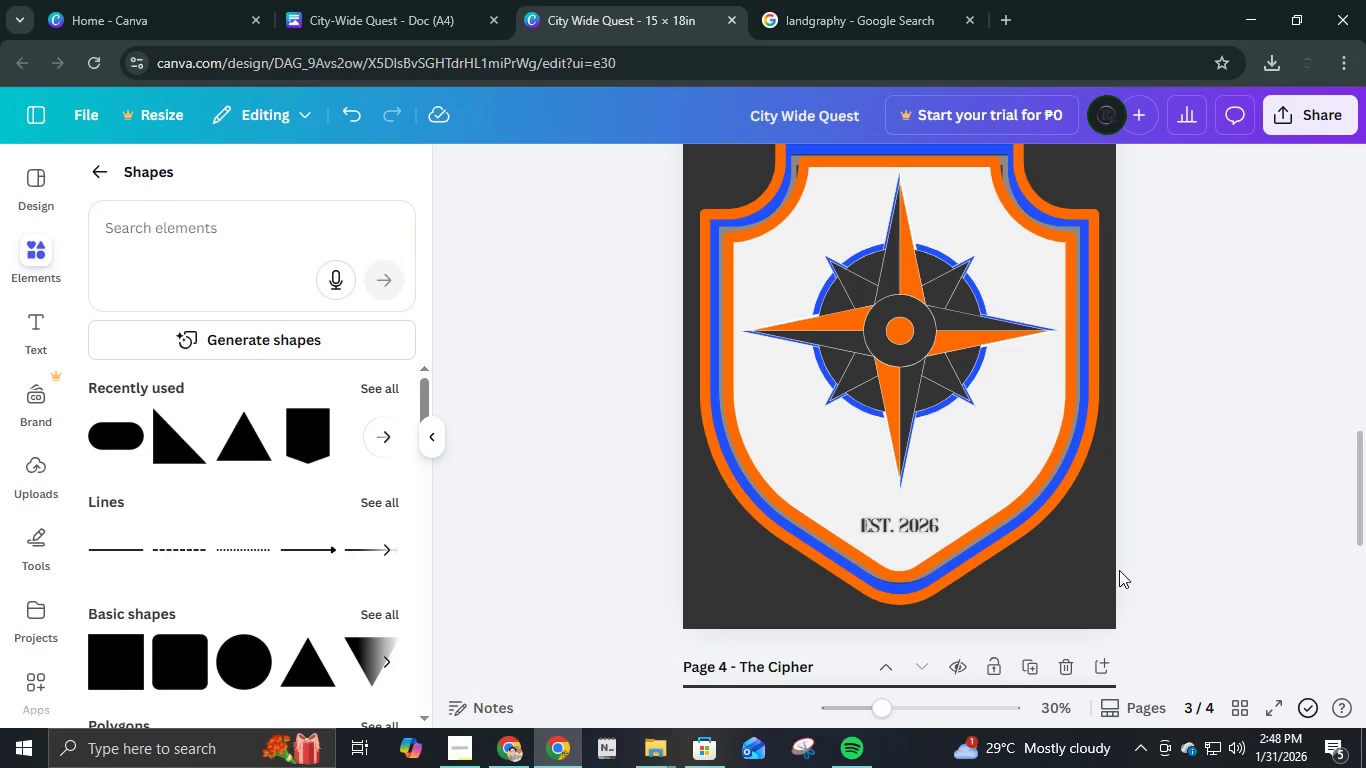 
scroll: coordinate [1124, 568], scroll_direction: down, amount: 2.0
 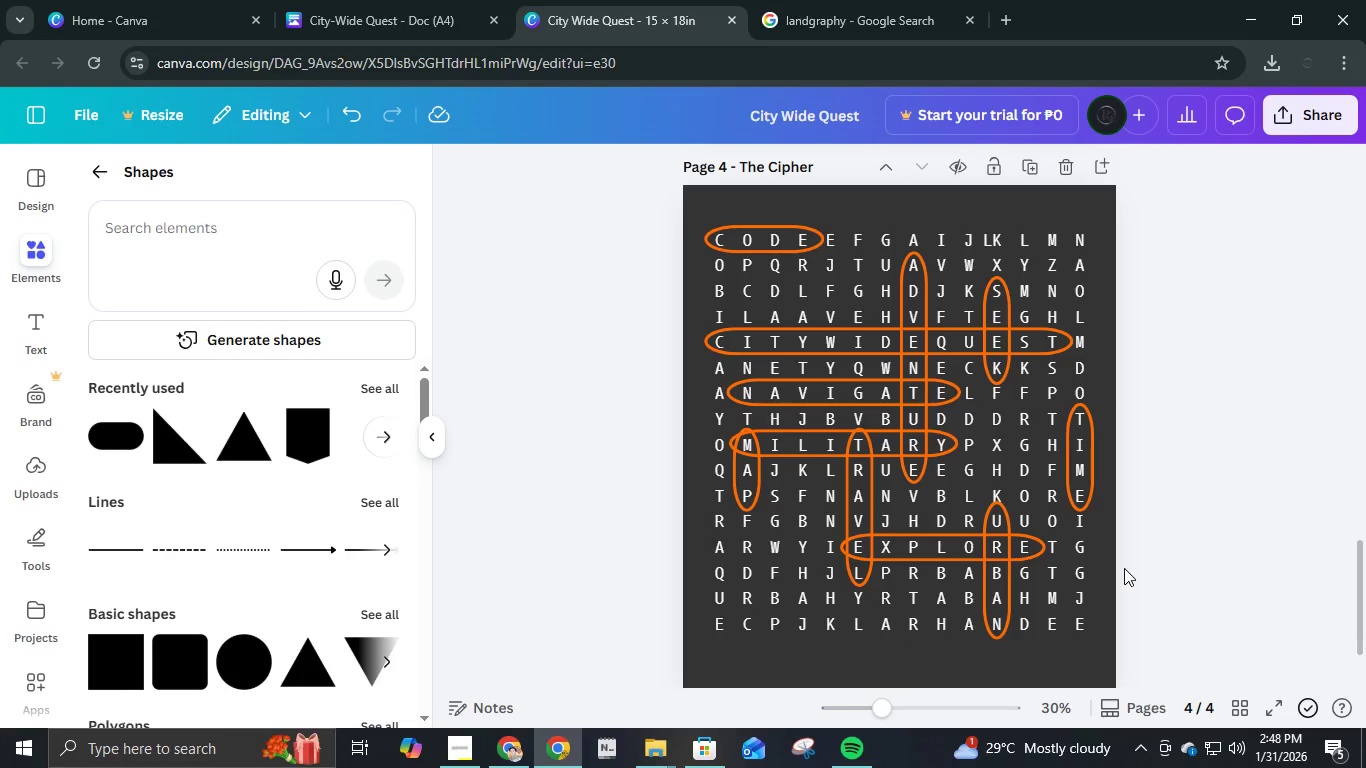 
scroll: coordinate [1126, 568], scroll_direction: up, amount: 1.0
 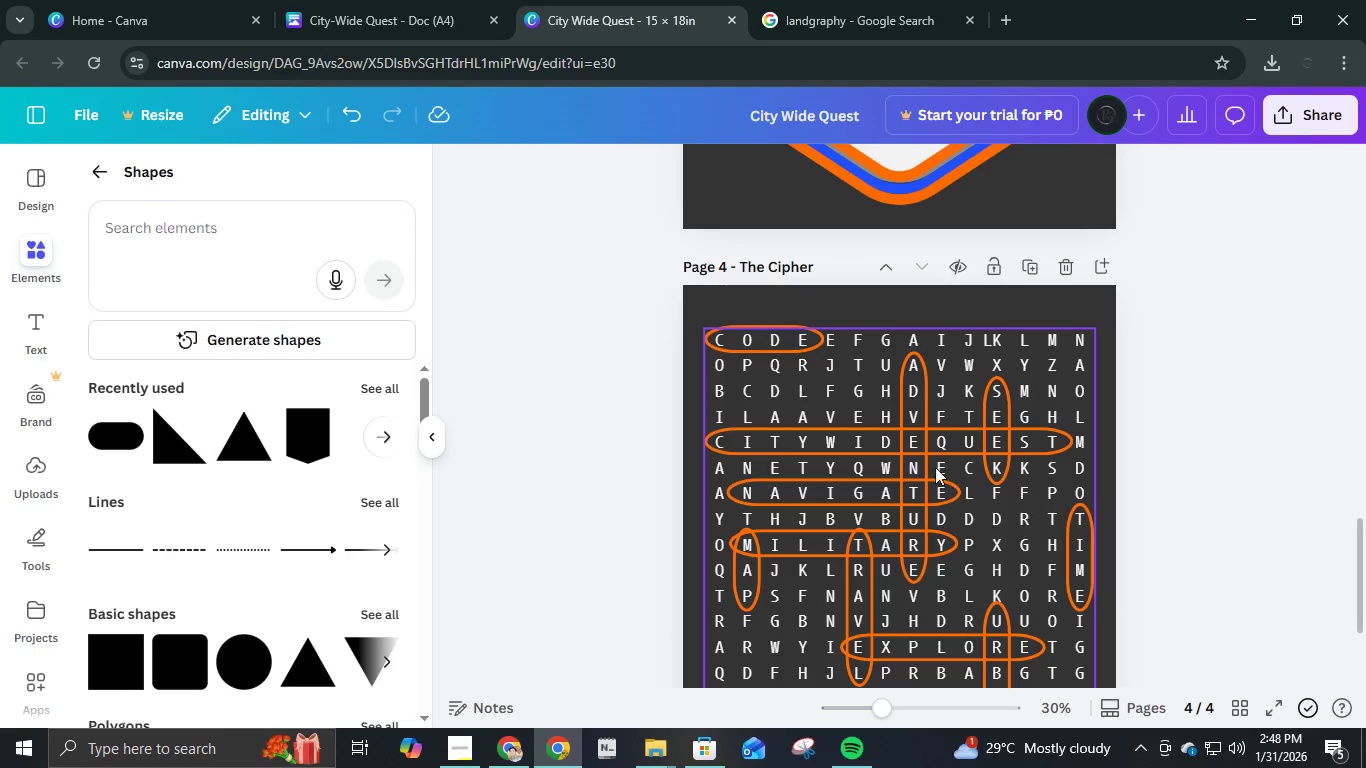 
left_click([914, 457])
 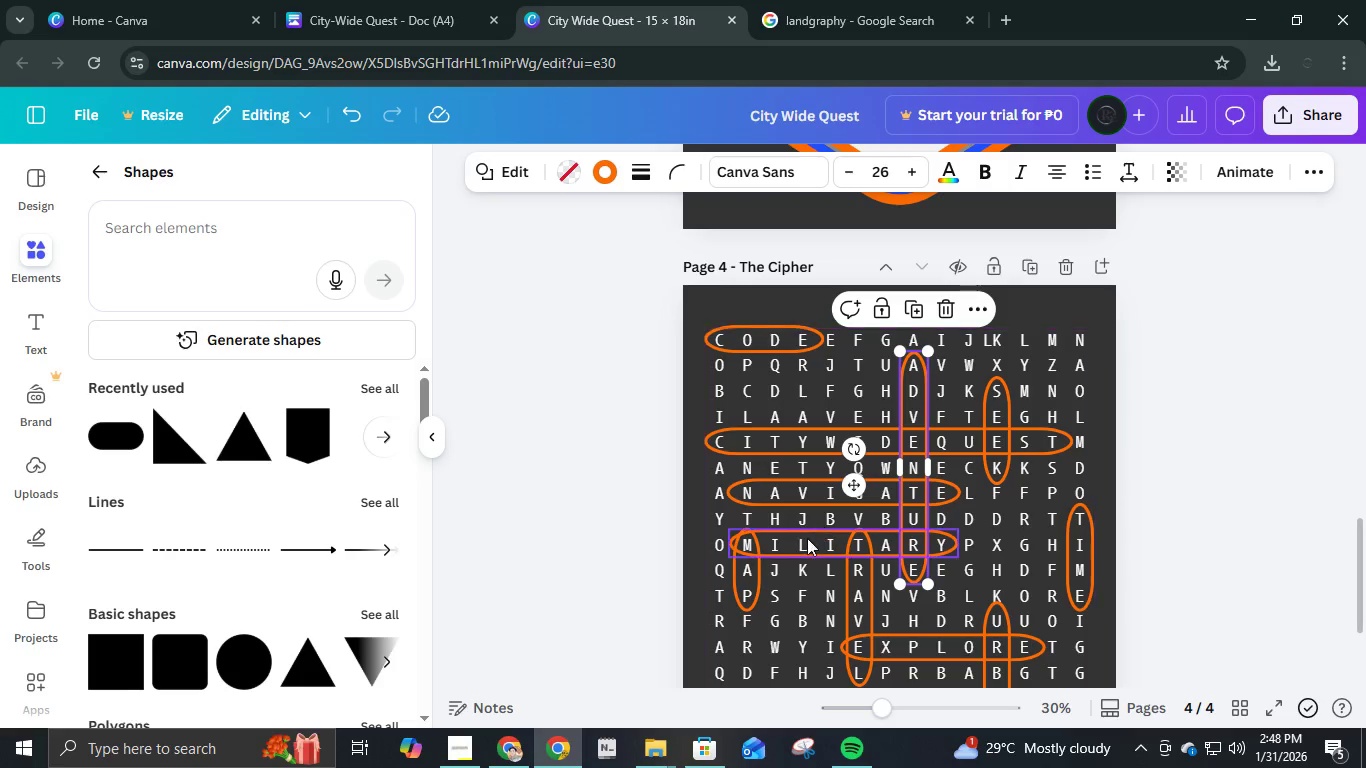 
hold_key(key=ShiftLeft, duration=1.5)
left_click([807, 538])
 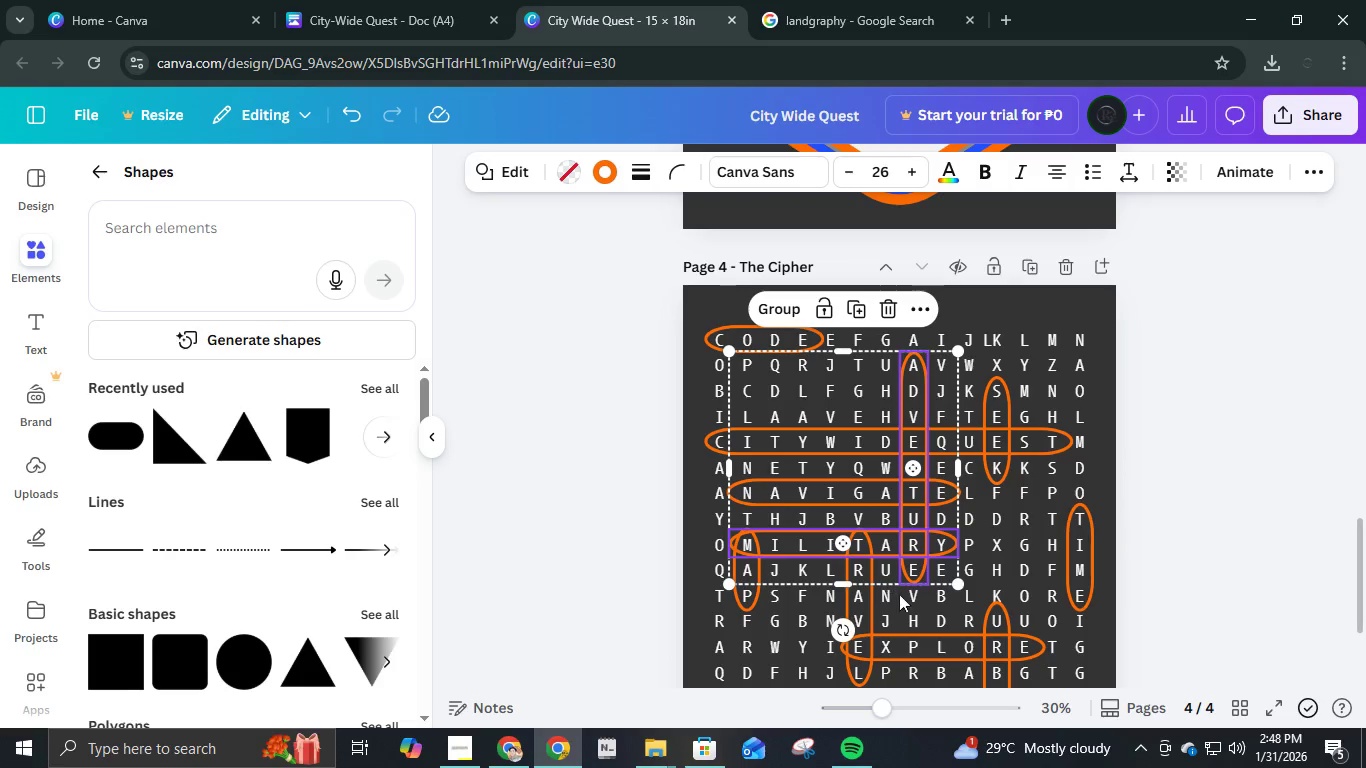 
hold_key(key=ShiftLeft, duration=0.48)
left_click([898, 650])
 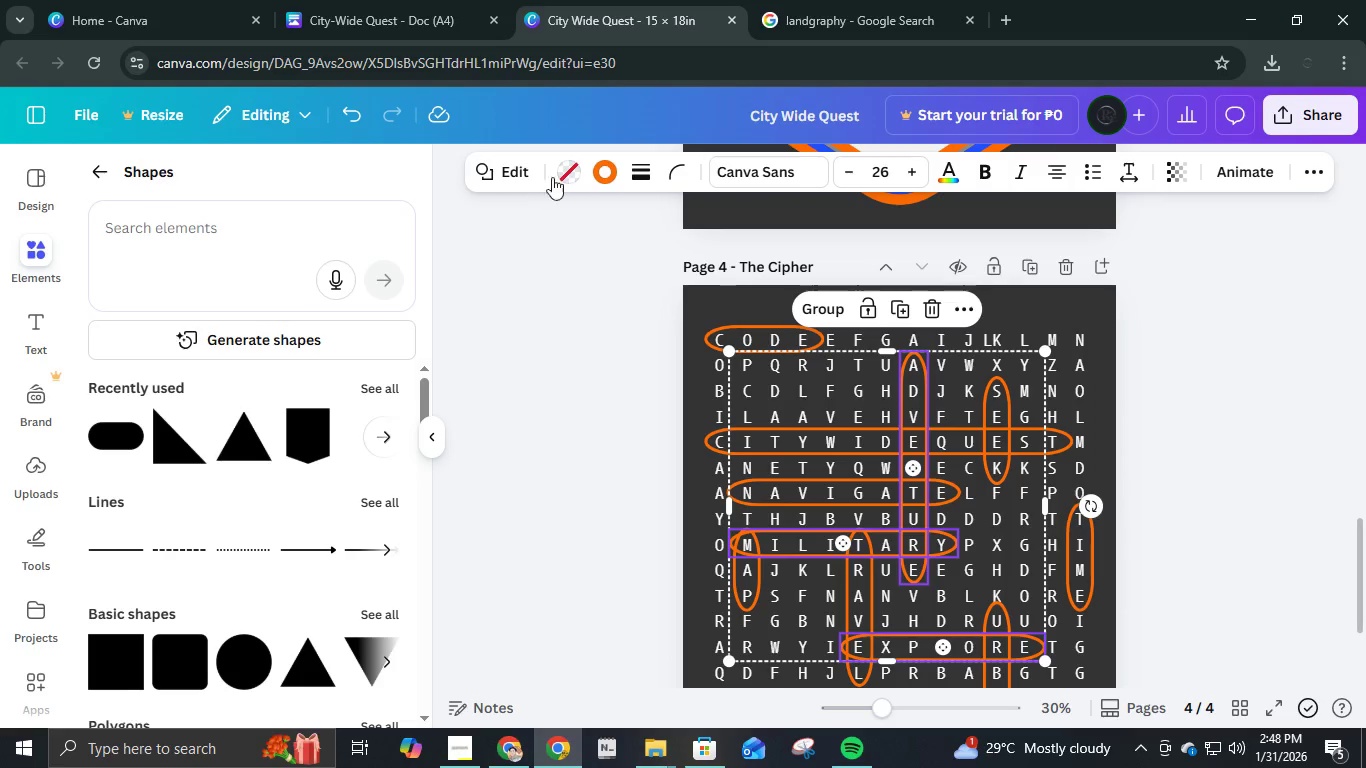 
left_click([595, 167])
 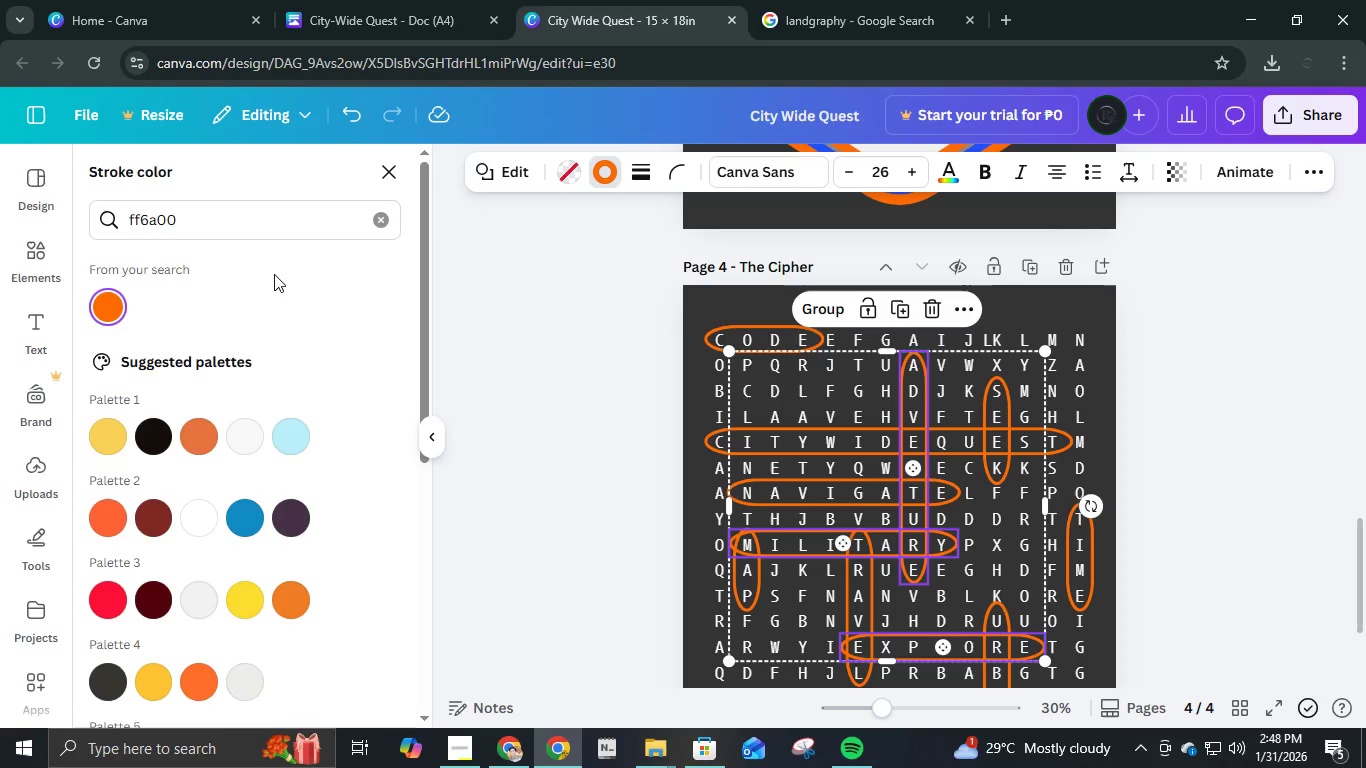 
left_click([380, 222])
 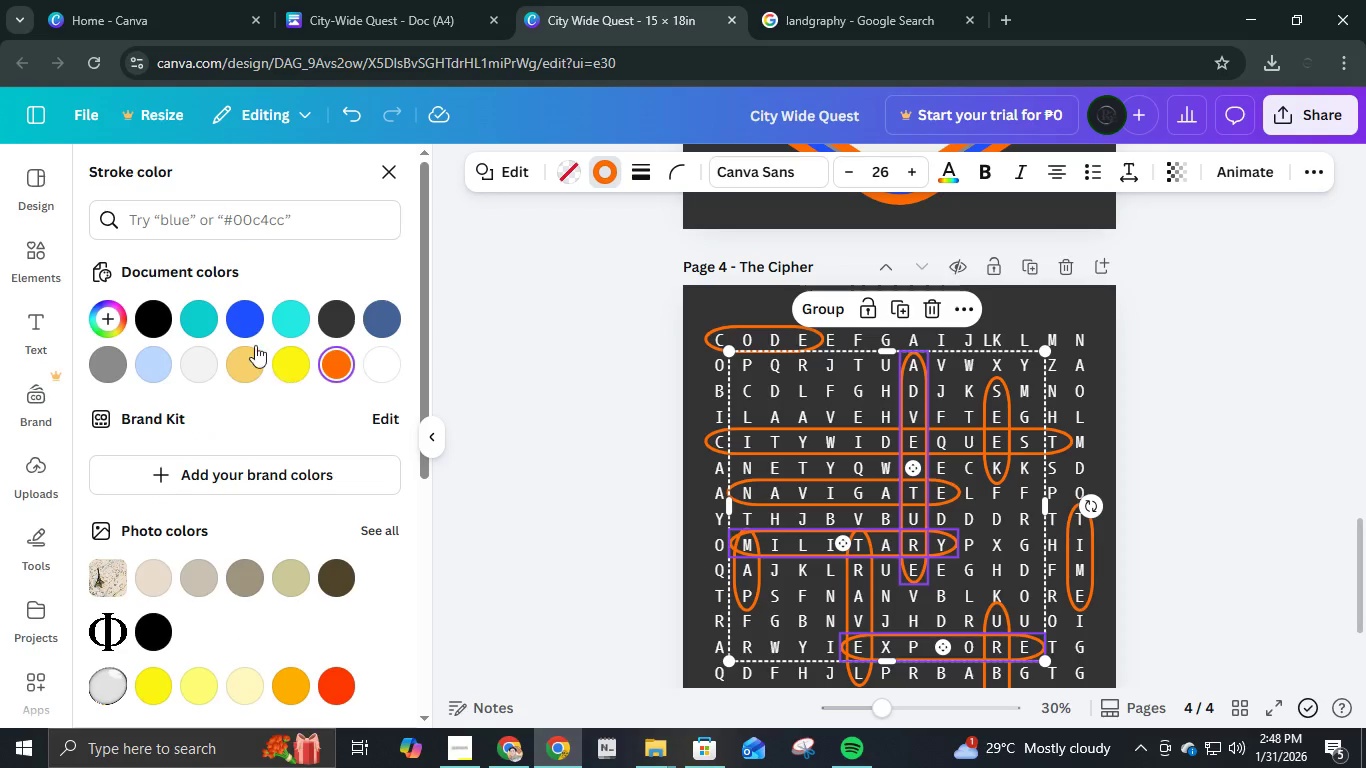 
left_click([240, 318])
 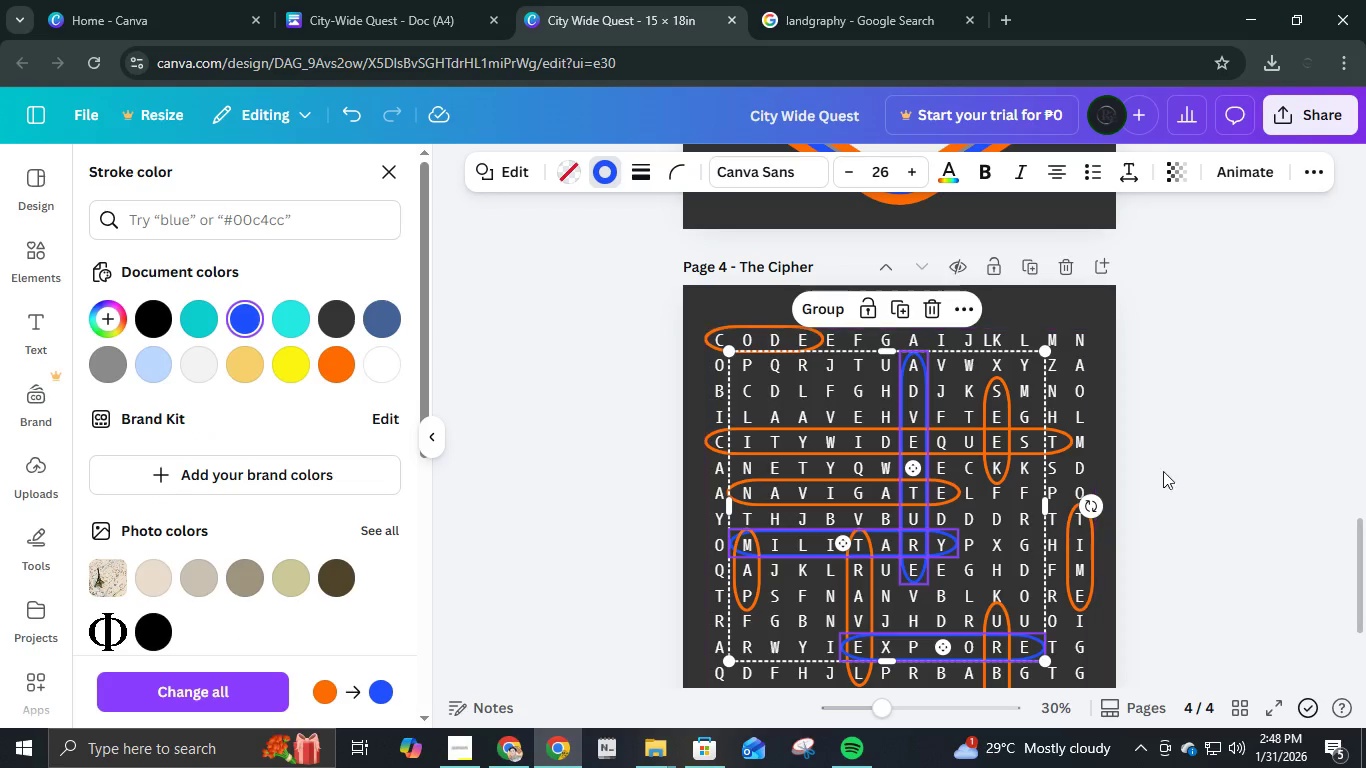 
left_click([1177, 454])
 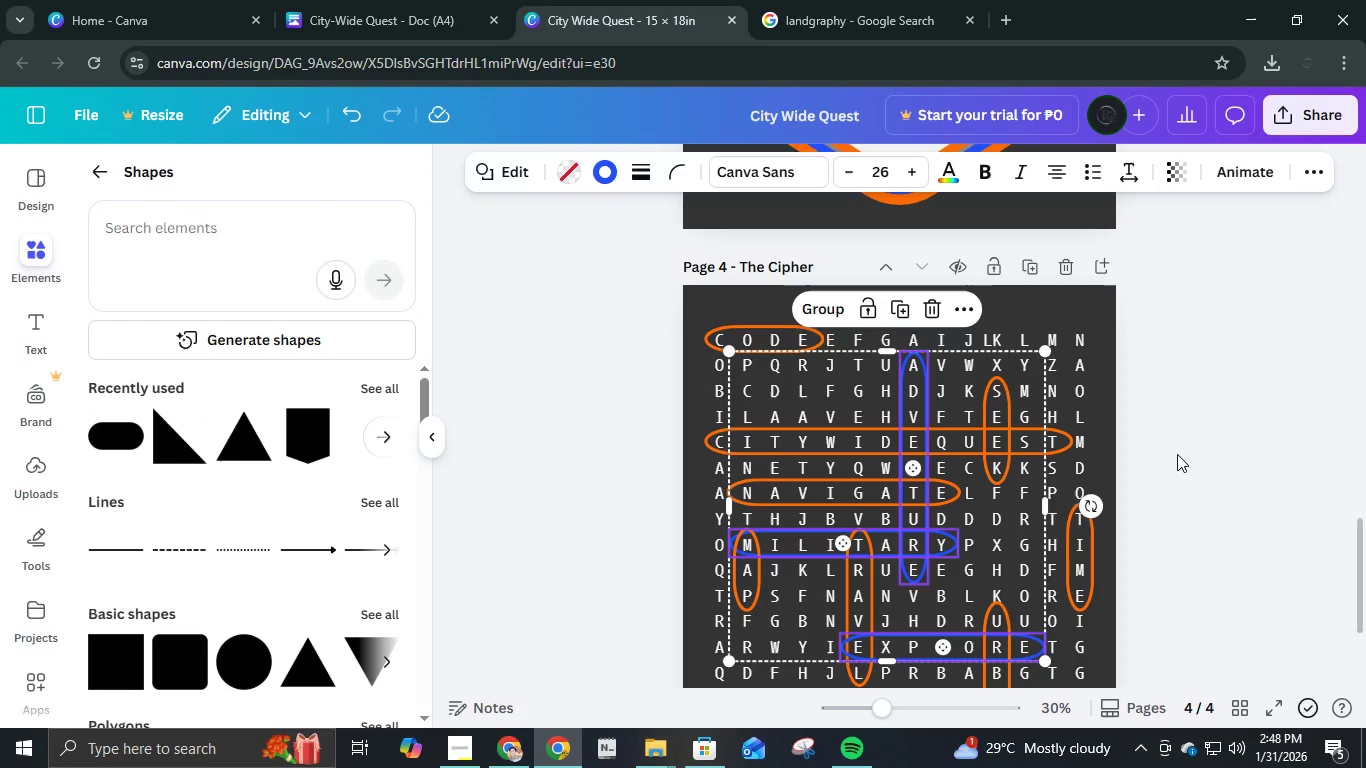 
left_click([1177, 454])
 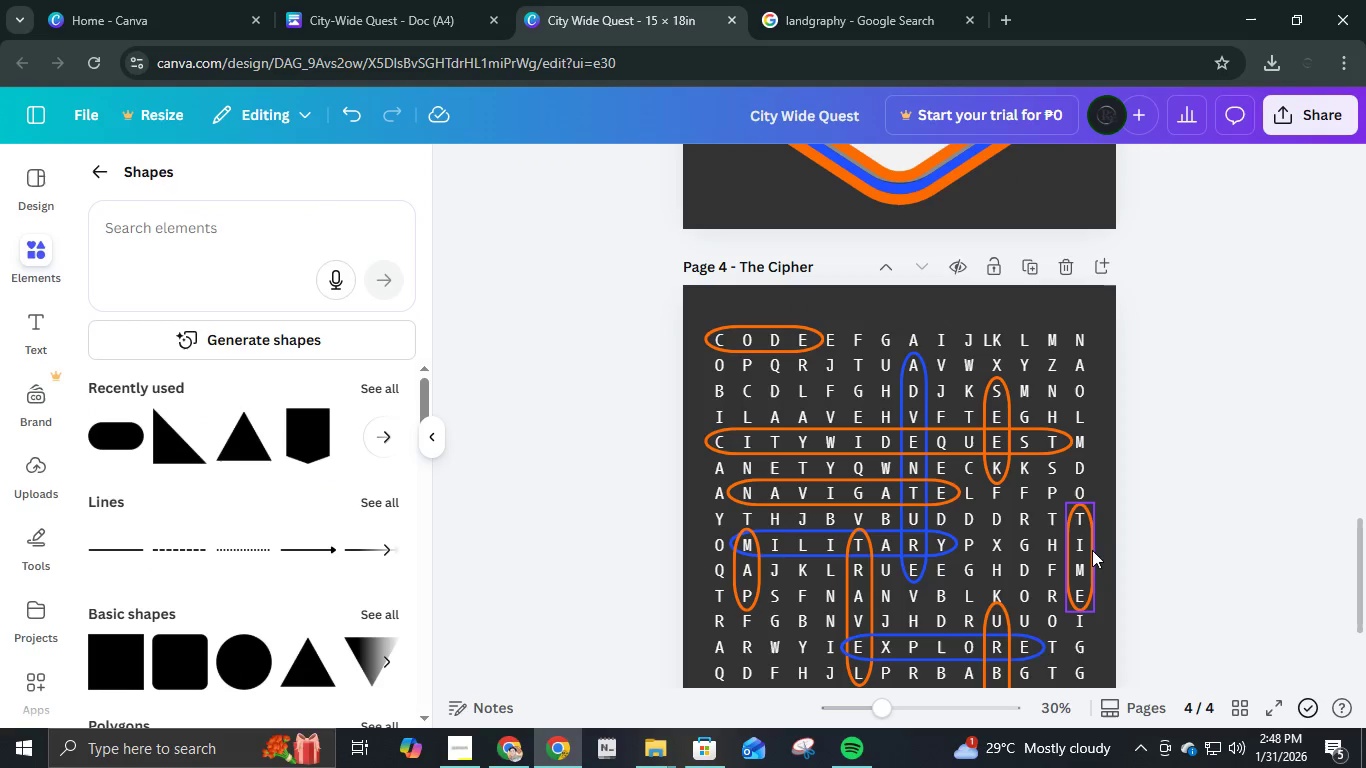 
left_click([1090, 550])
 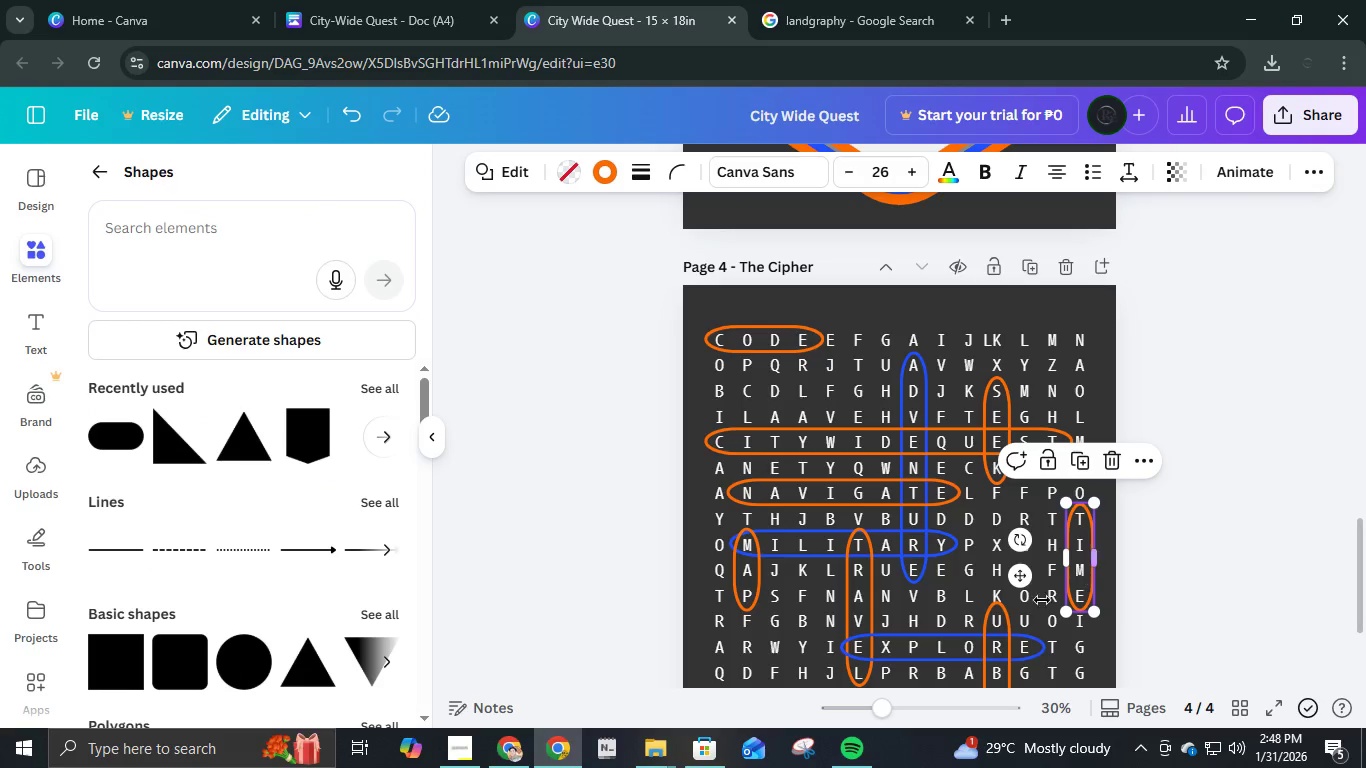 
hold_key(key=ShiftLeft, duration=1.19)
left_click([769, 449])
 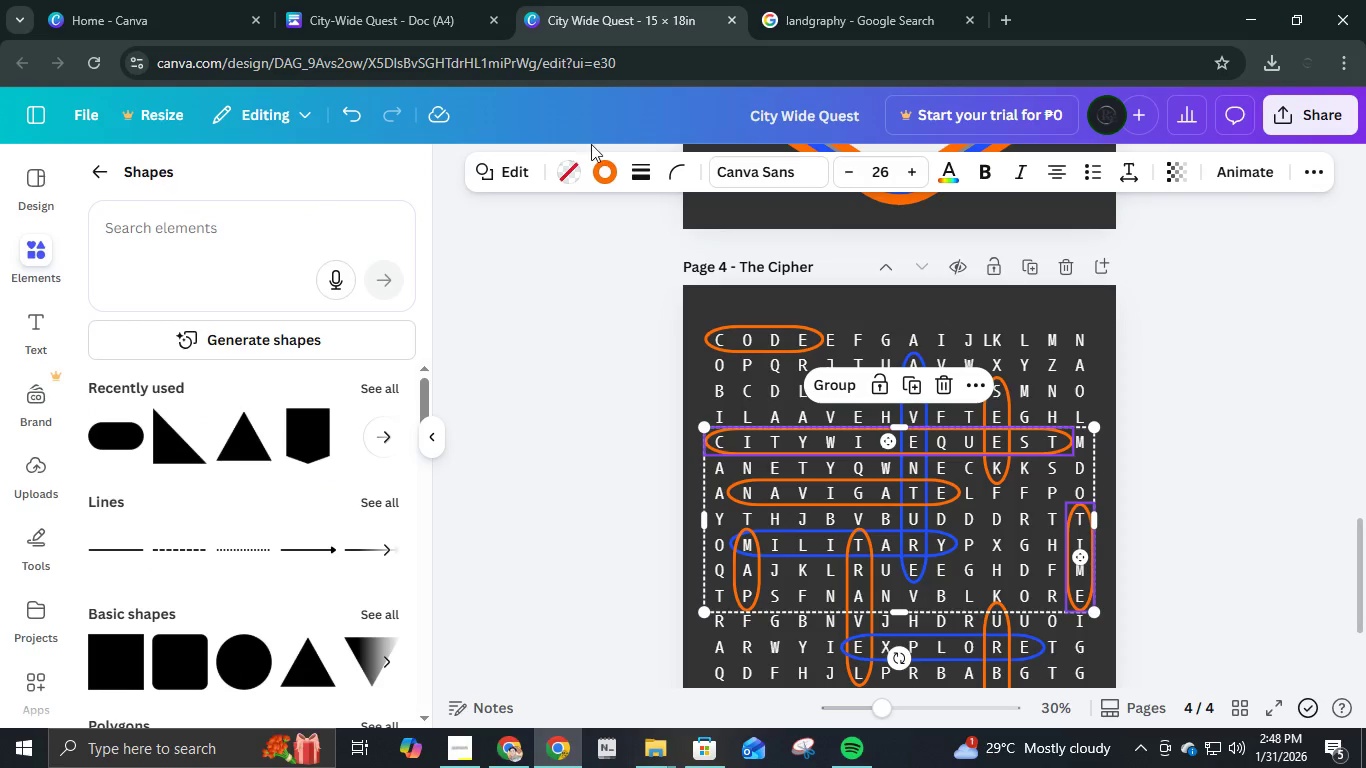 
left_click([597, 167])
 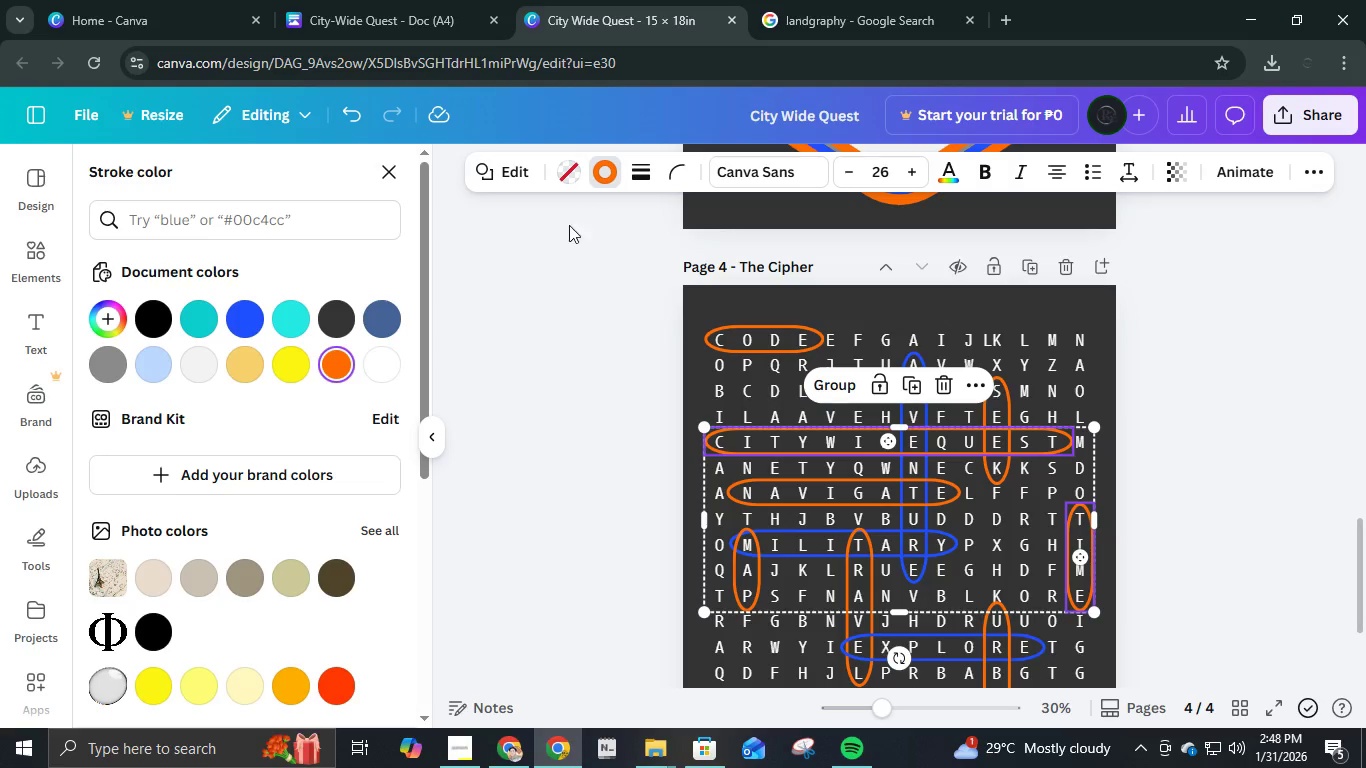 
mouse_move([347, 366])
 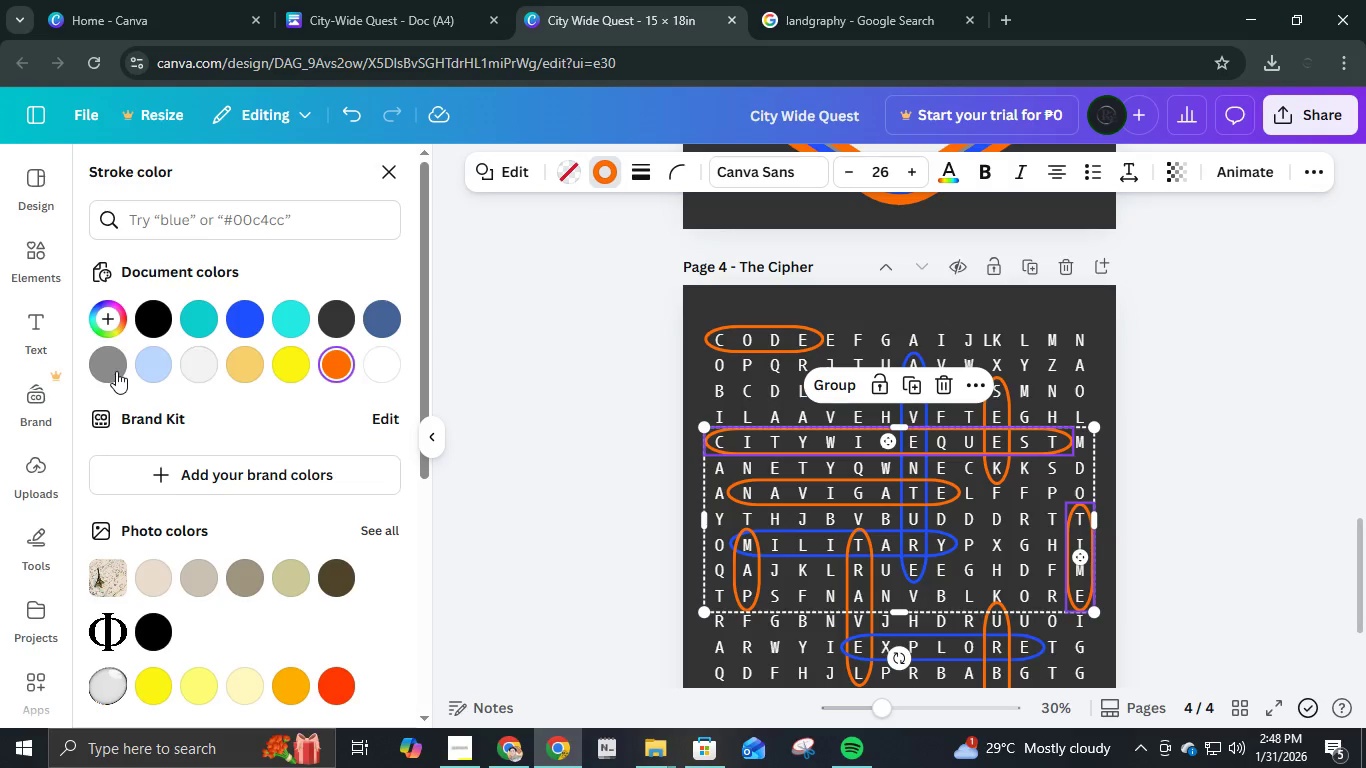 
left_click([116, 371])
 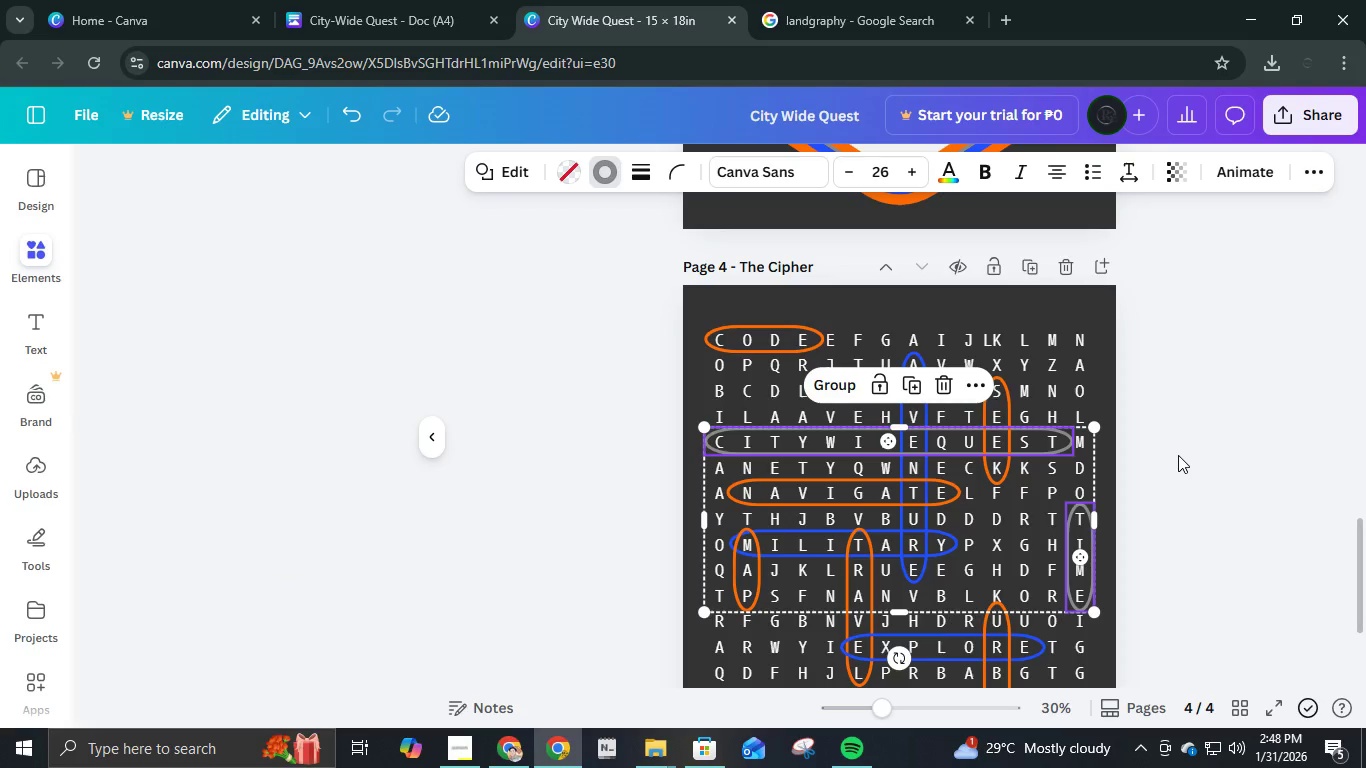 
double_click([1178, 455])
 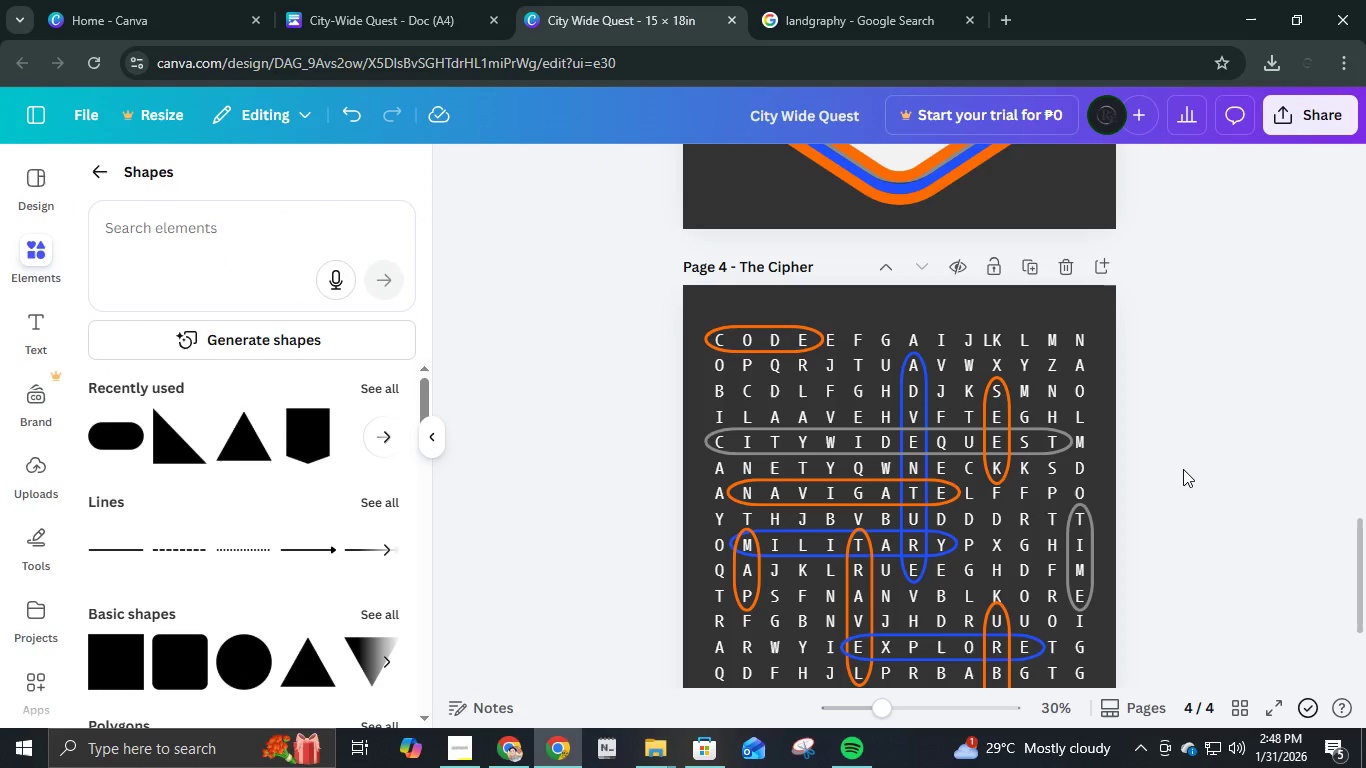 
left_click([1183, 469])
 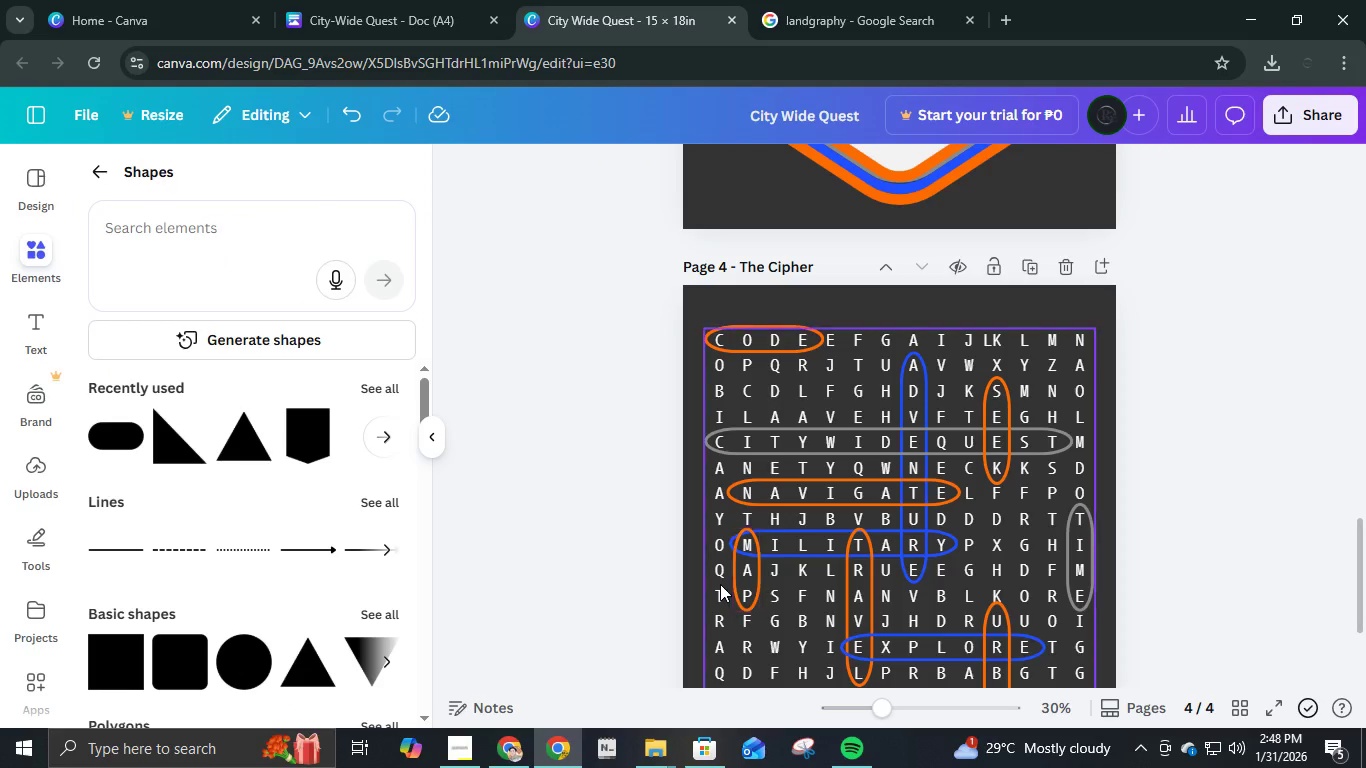 
double_click([737, 587])
 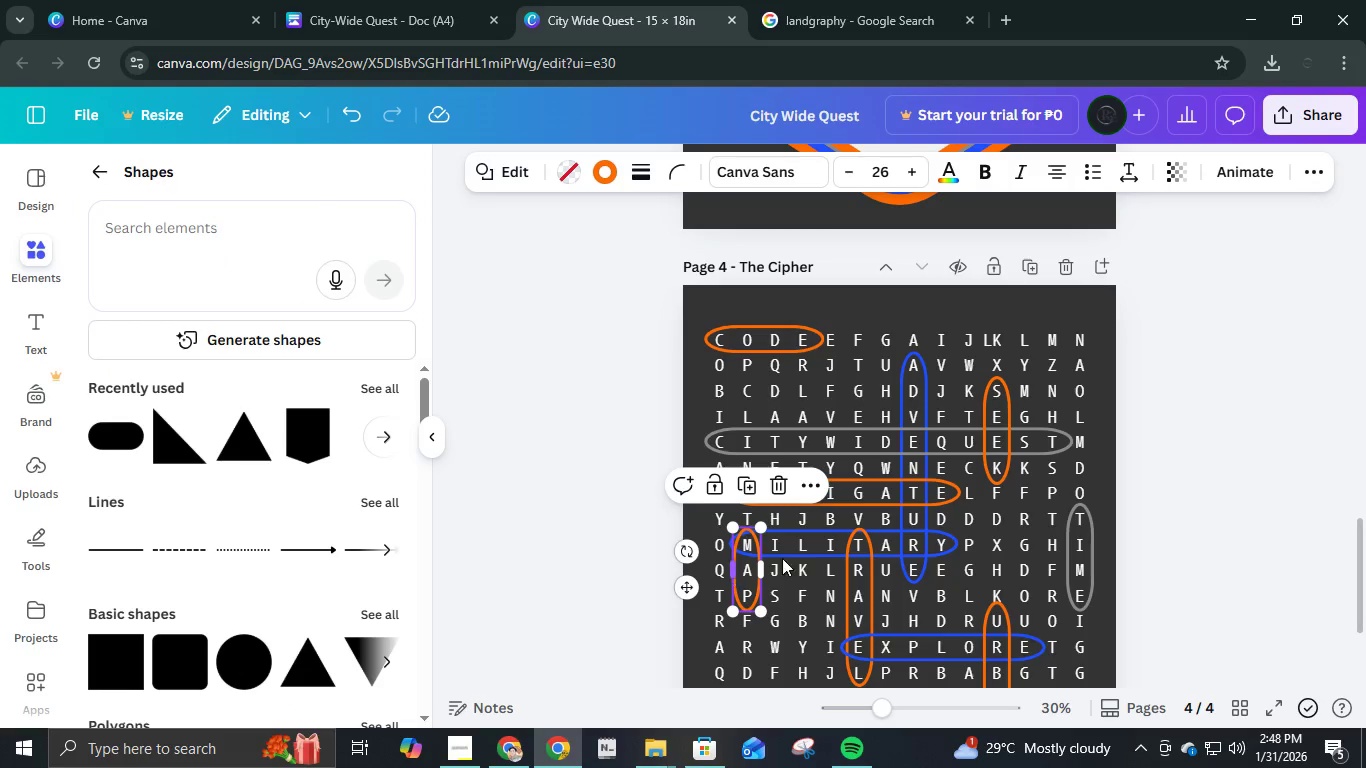 
hold_key(key=ShiftLeft, duration=0.55)
left_click([857, 501])
 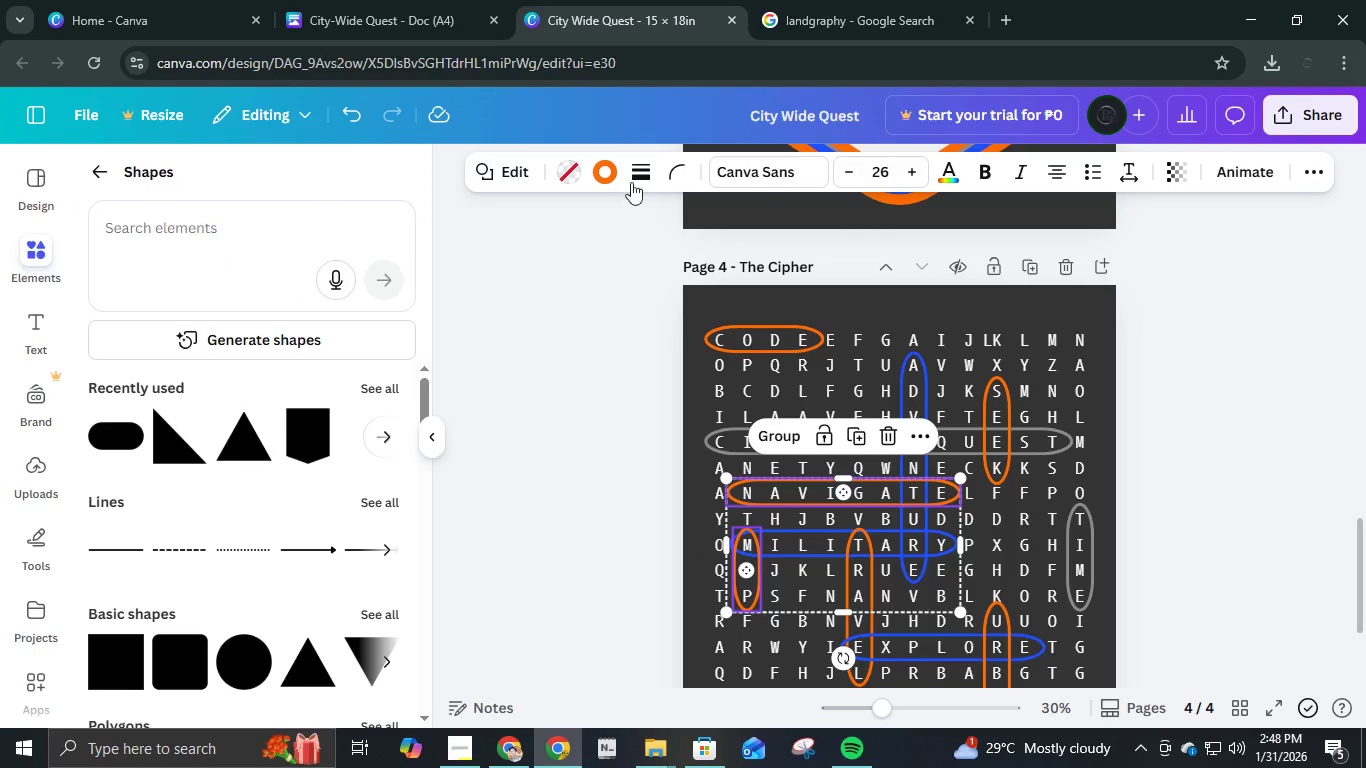 
left_click([611, 166])
 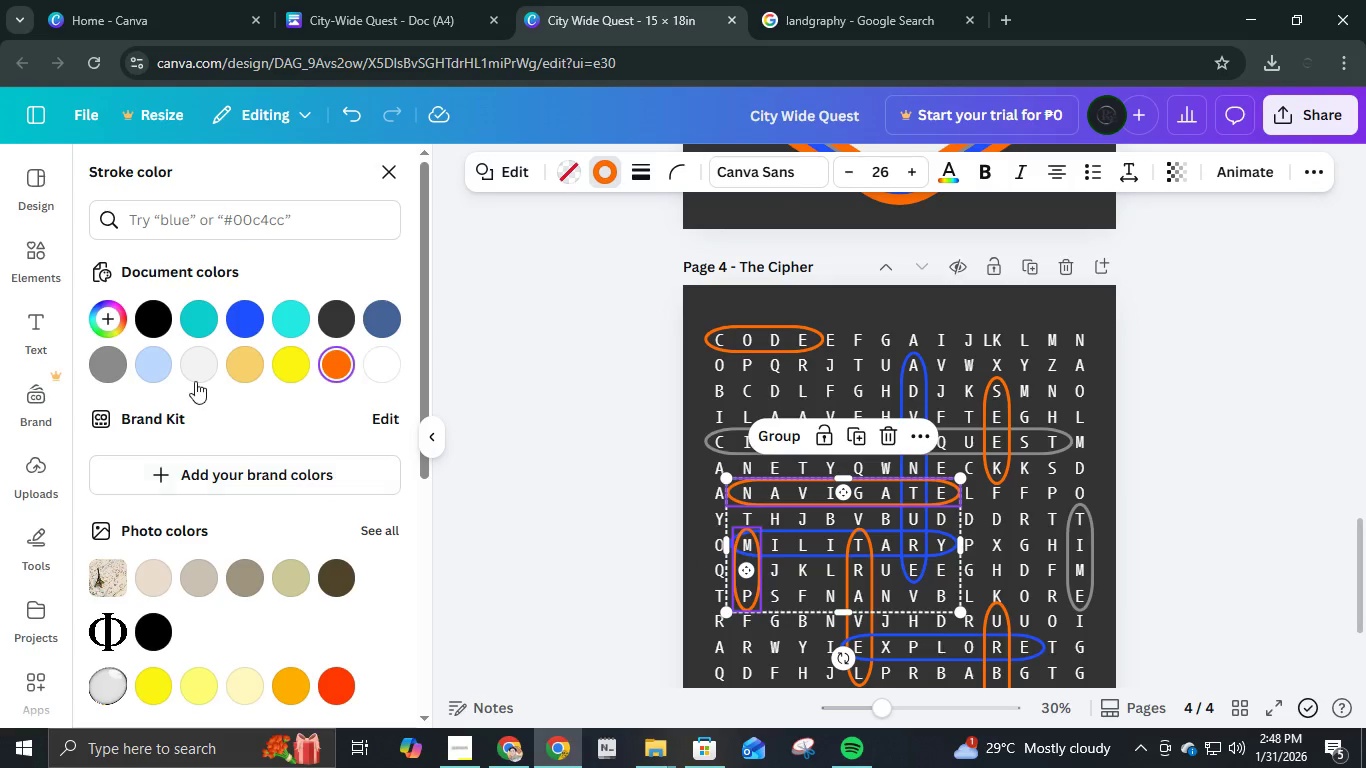 
left_click([189, 373])
 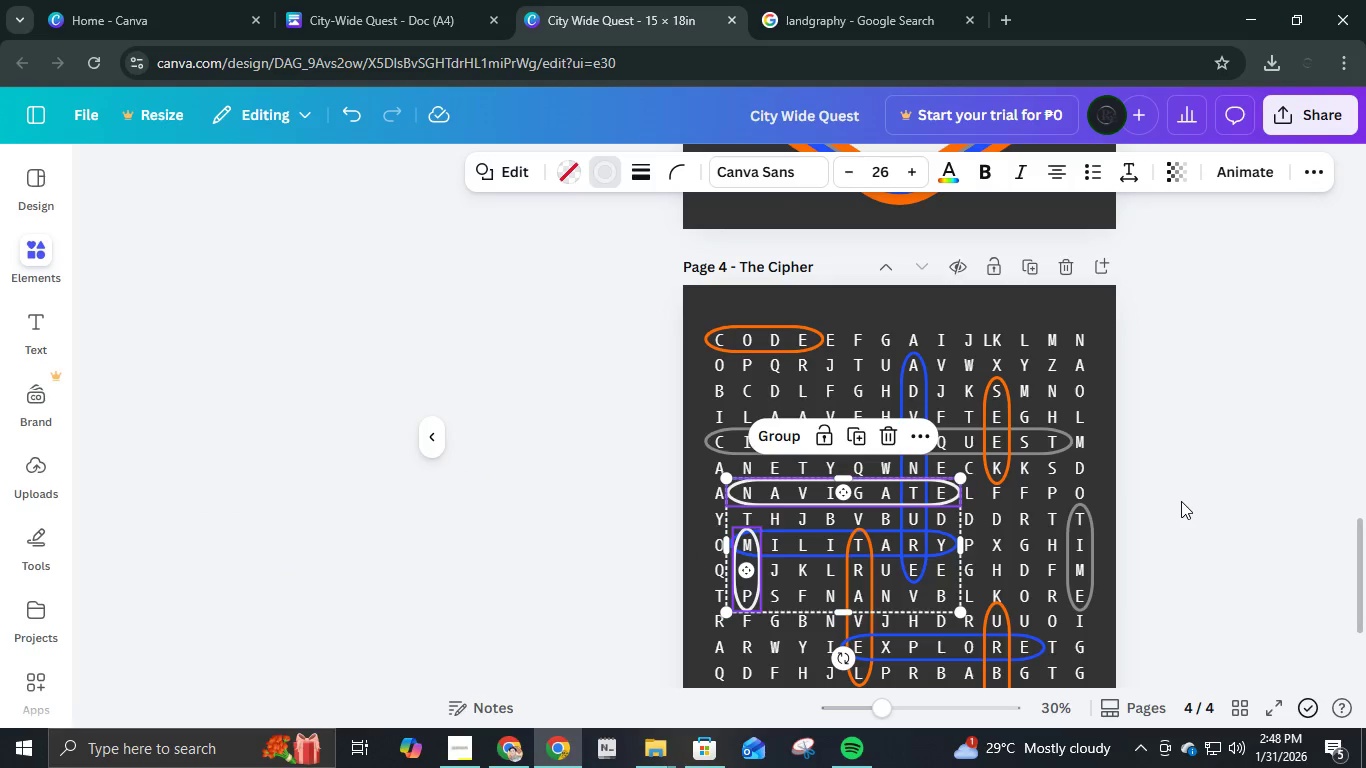 
double_click([1181, 501])
 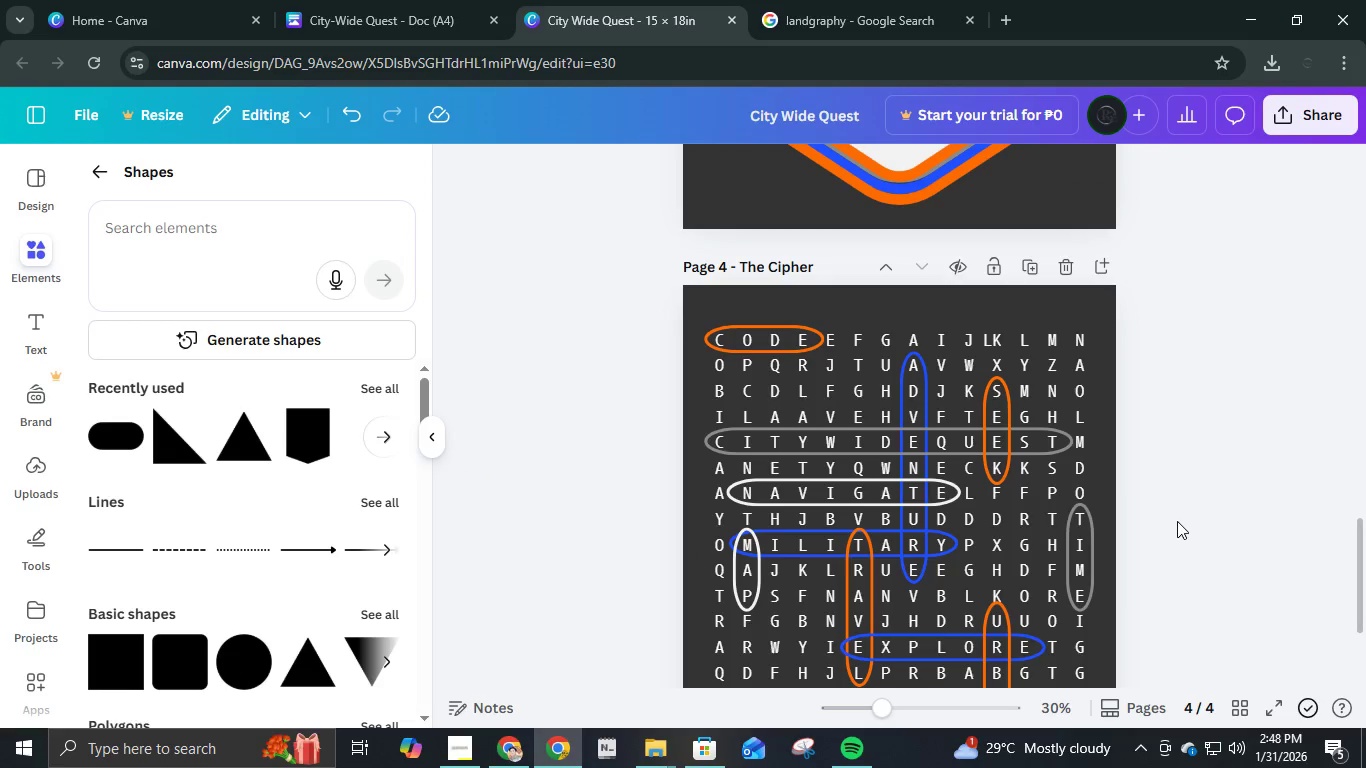 
scroll: coordinate [1177, 522], scroll_direction: down, amount: 6.0
 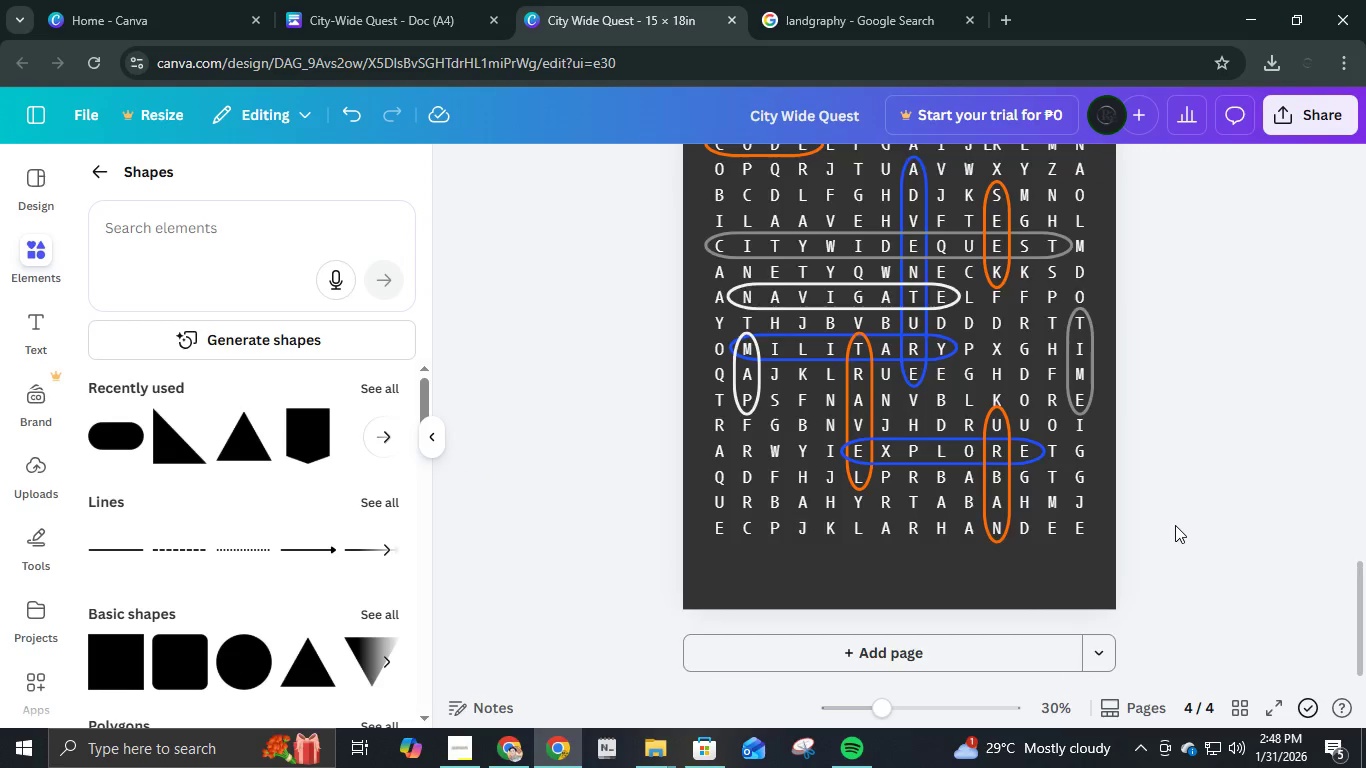 
scroll: coordinate [1175, 525], scroll_direction: up, amount: 4.0
 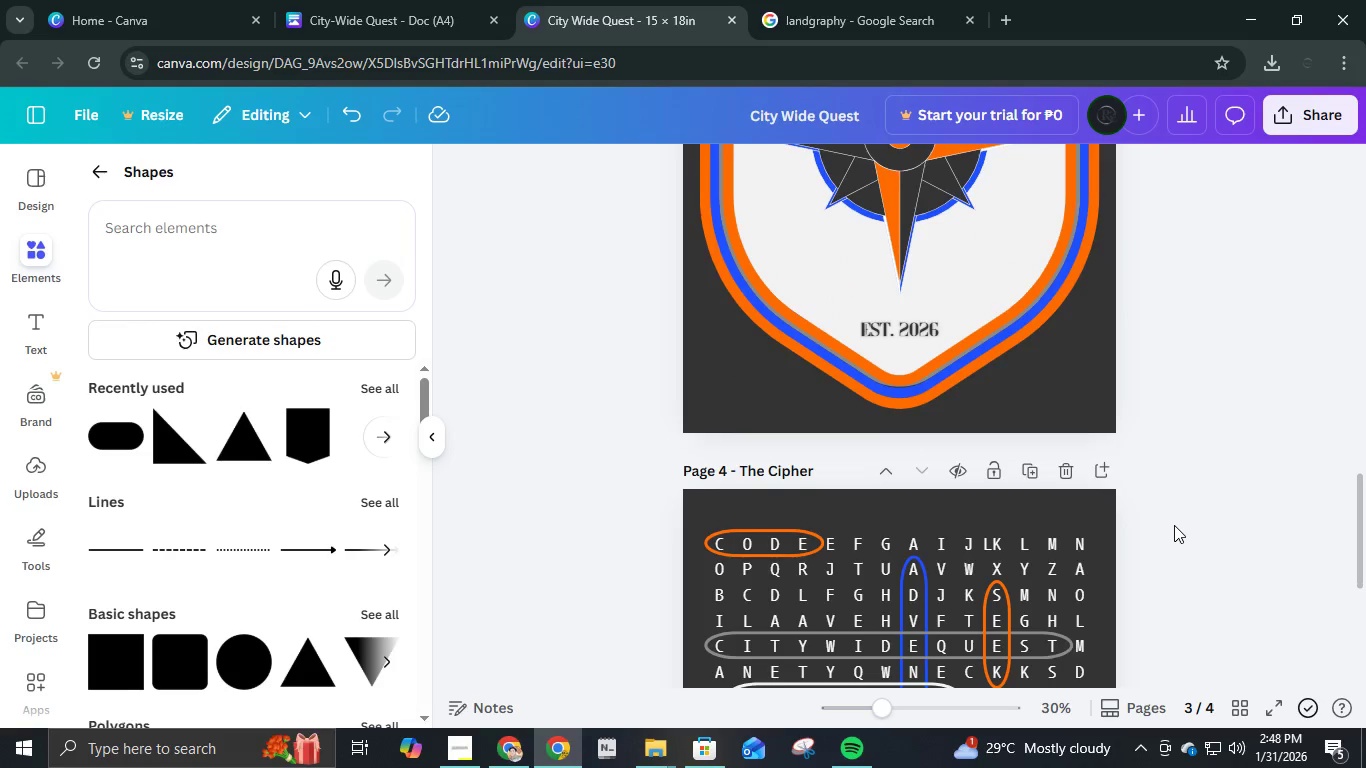 
hold_key(key=ControlLeft, duration=0.75)
scroll: coordinate [1174, 525], scroll_direction: down, amount: 7.0
 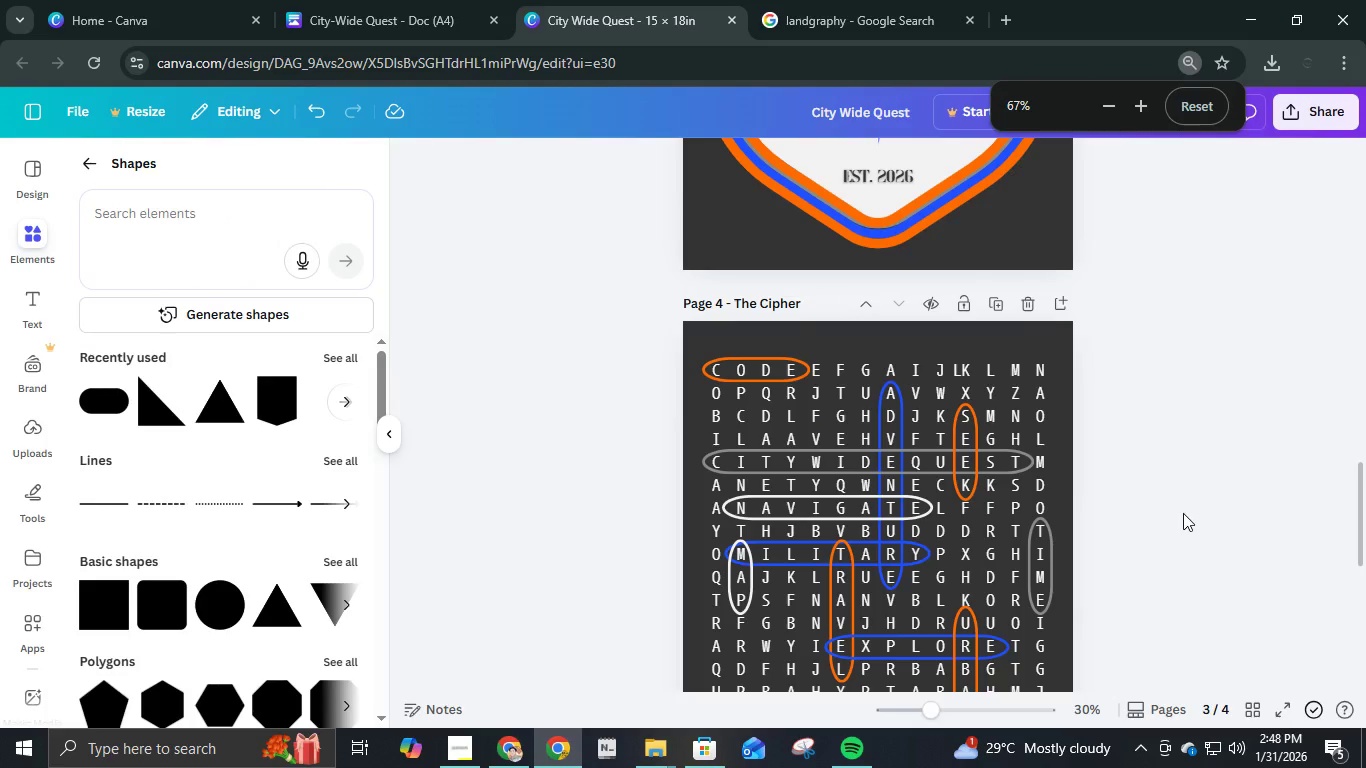 
left_click([1208, 119])
 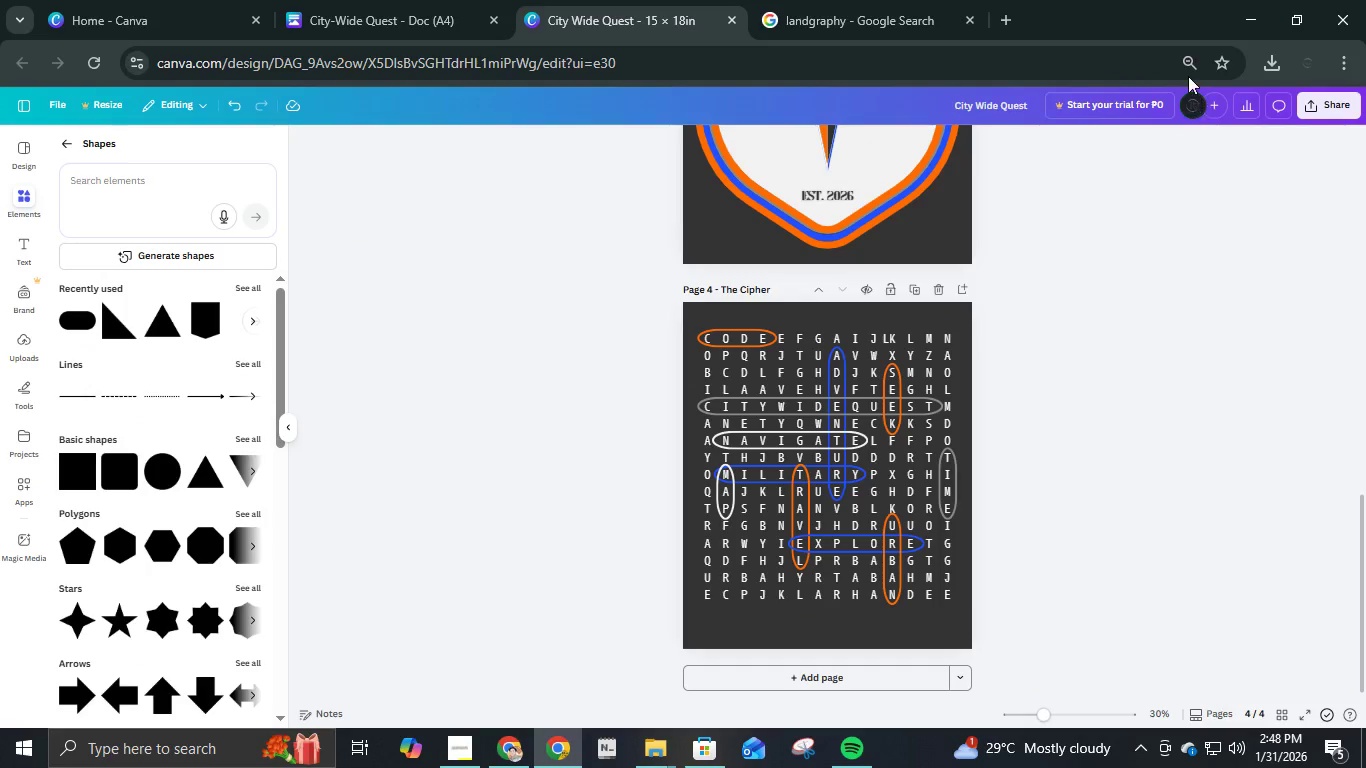 
left_click([1188, 74])
 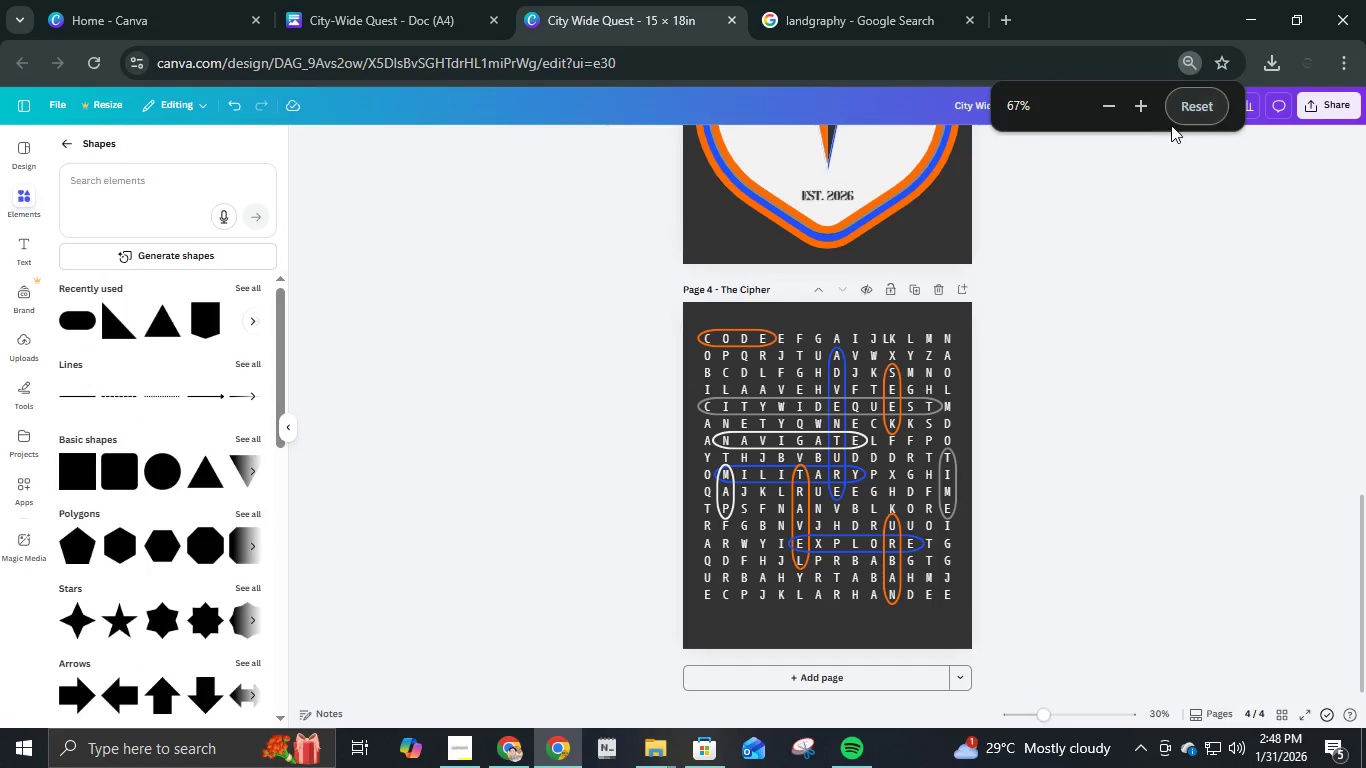 
left_click([1188, 104])
 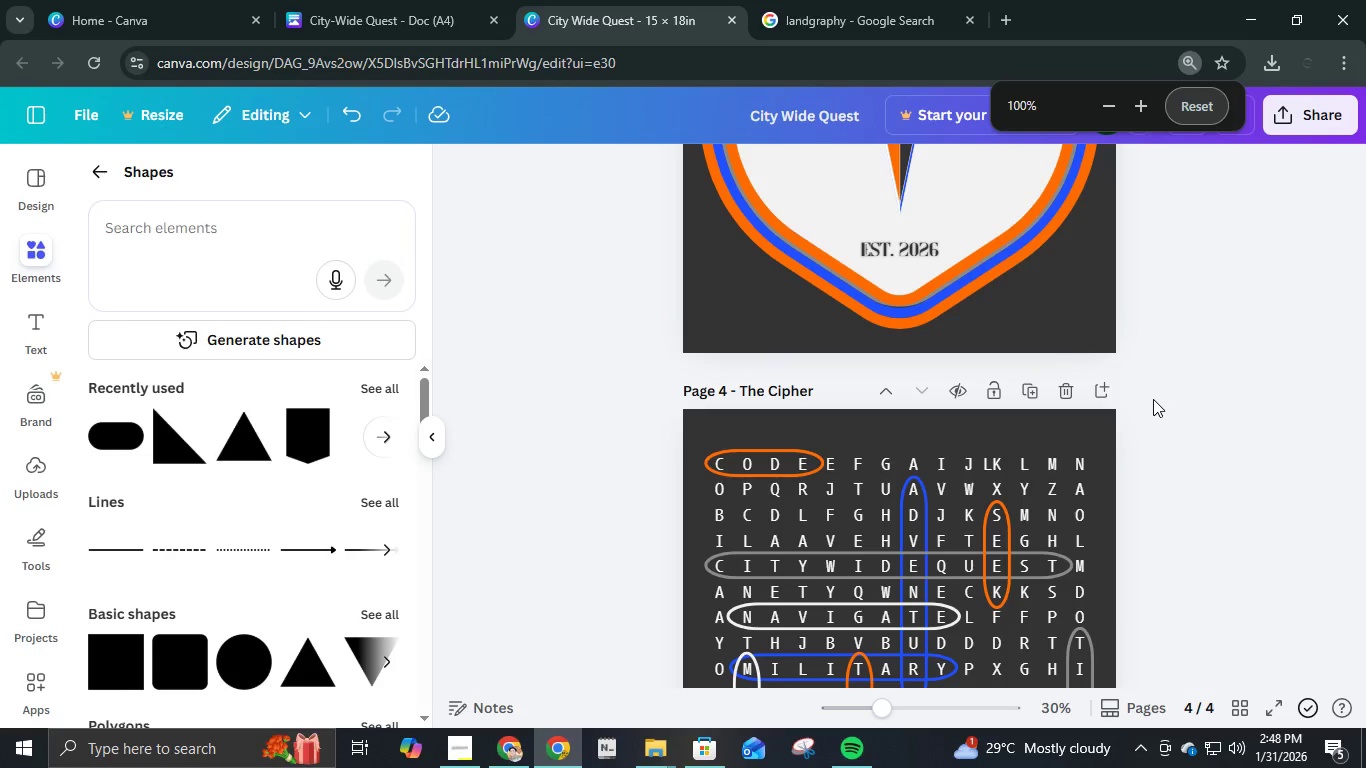 
scroll: coordinate [1162, 430], scroll_direction: up, amount: 20.0
 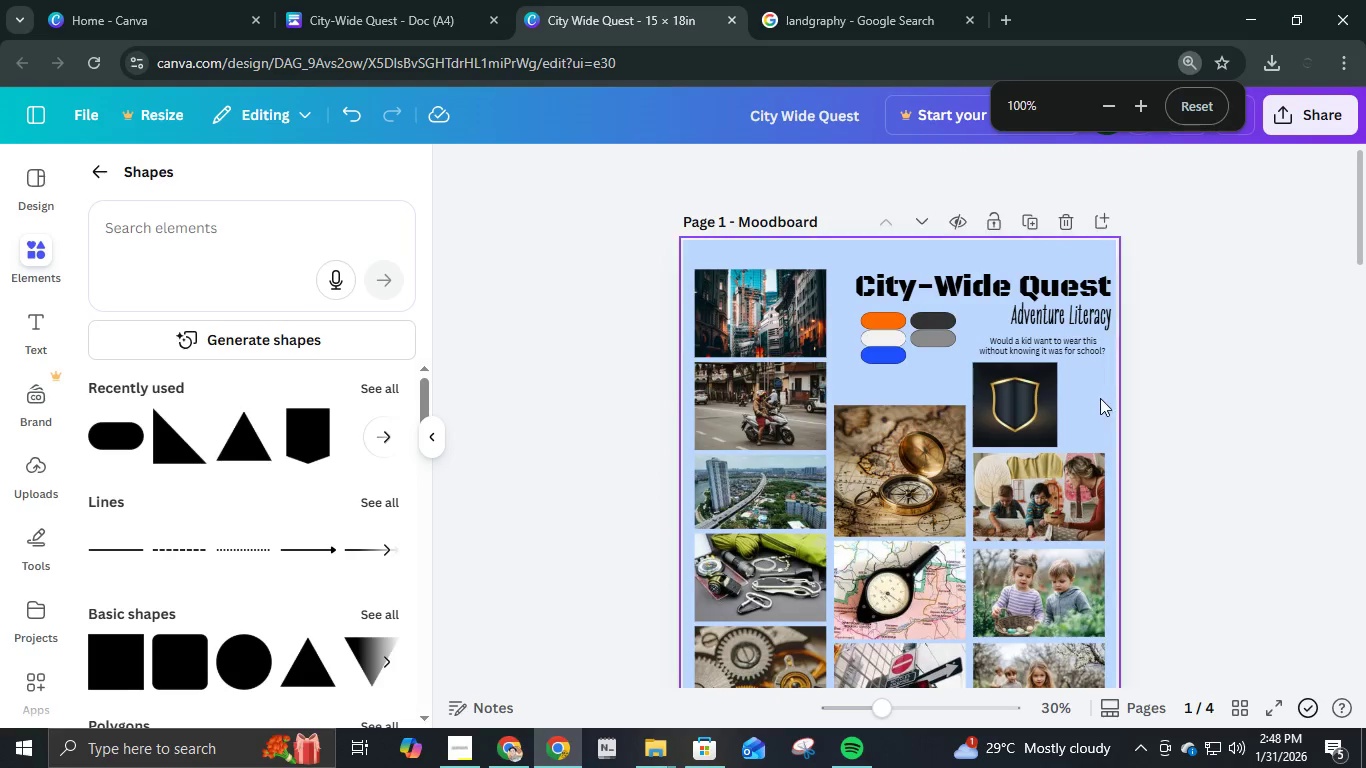 
left_click([1086, 393])
 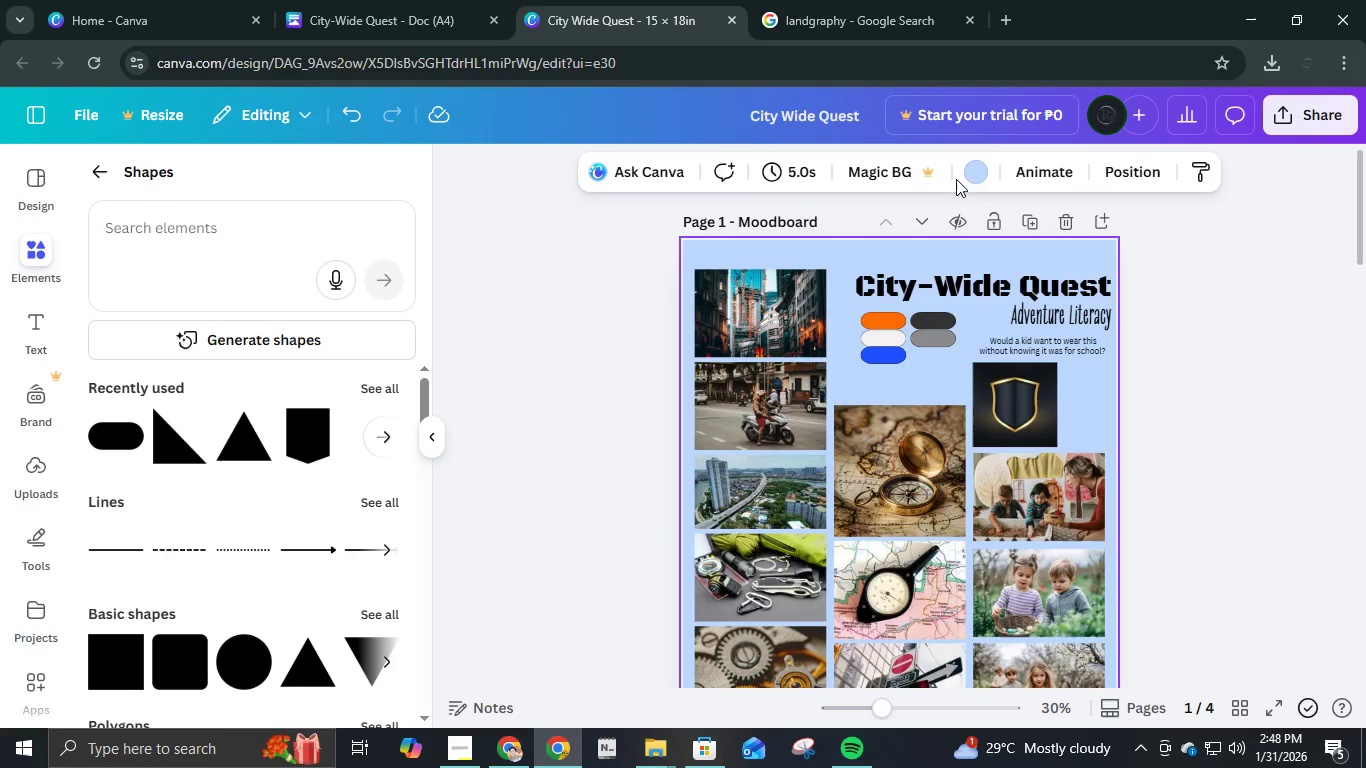 
left_click([980, 165])
 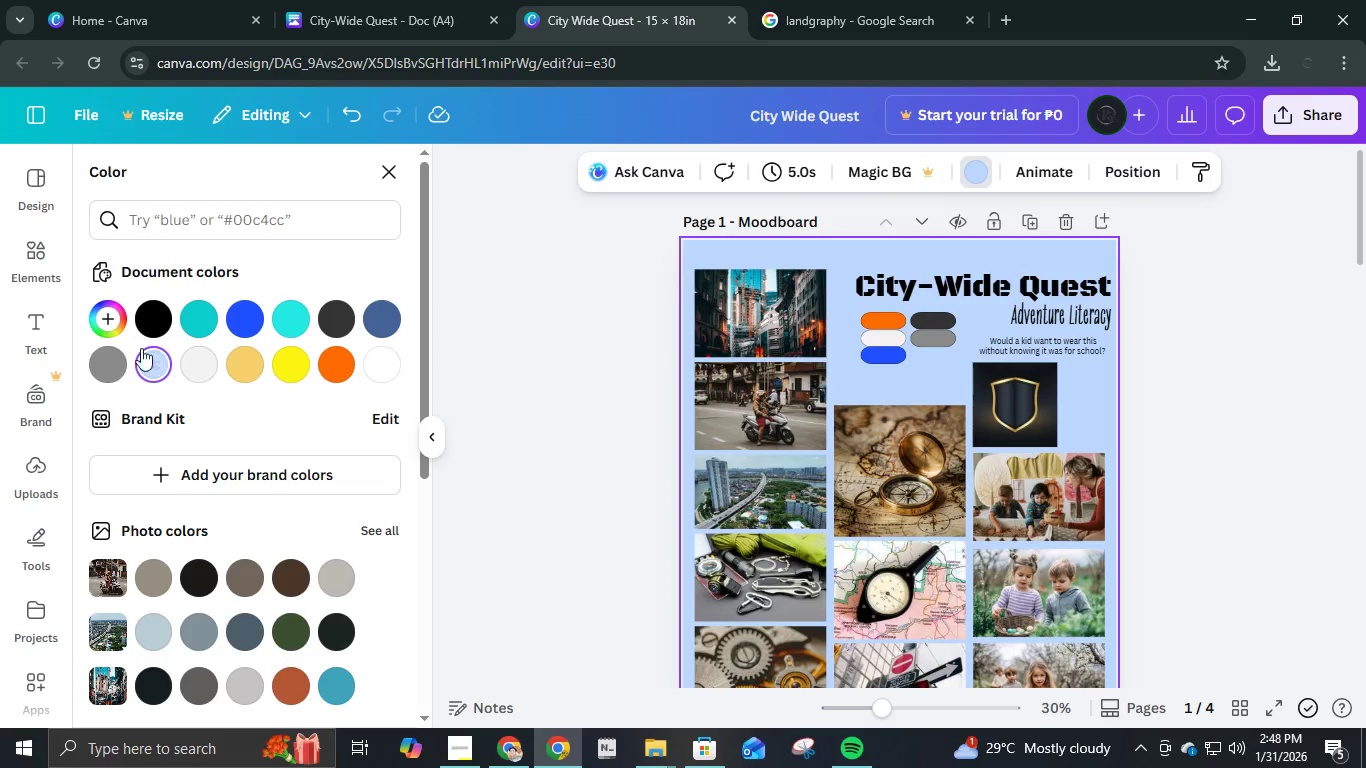 
left_click([106, 367])
 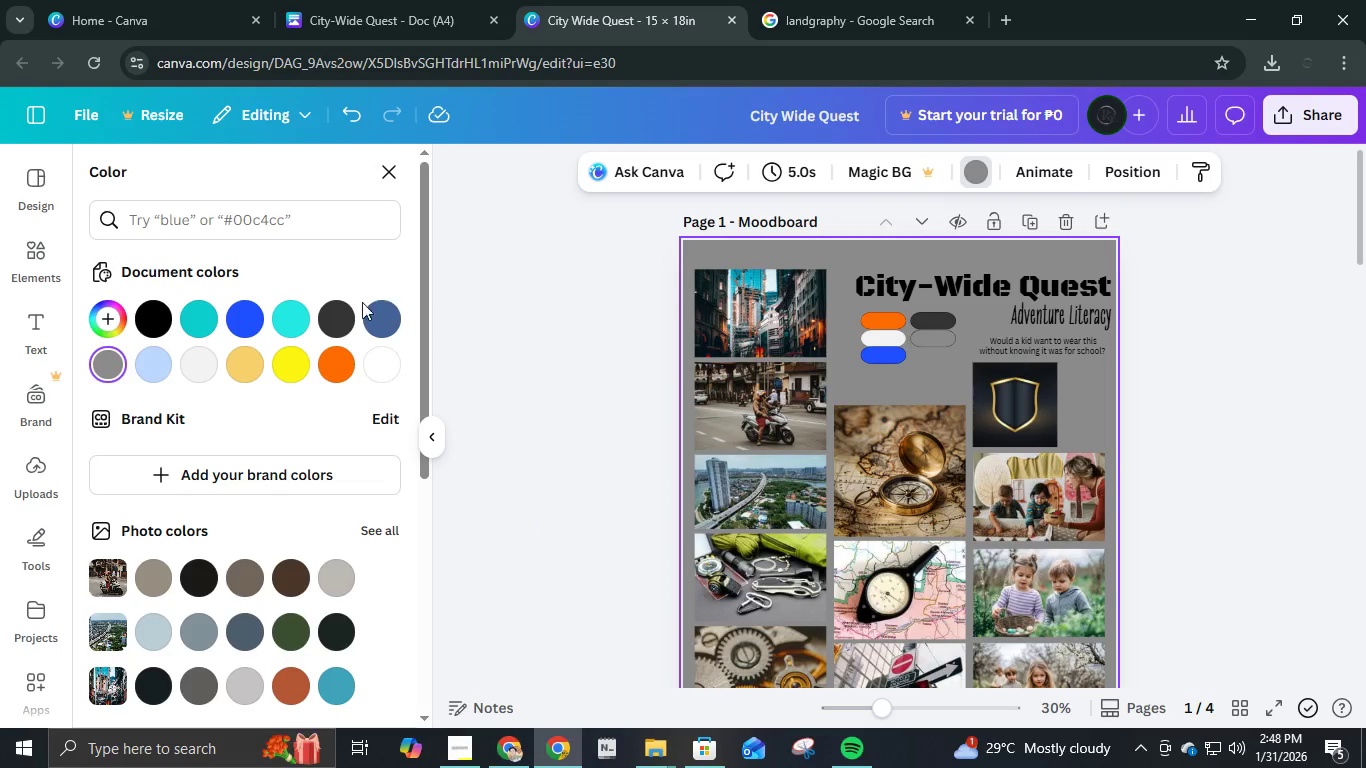 
left_click([337, 319])
 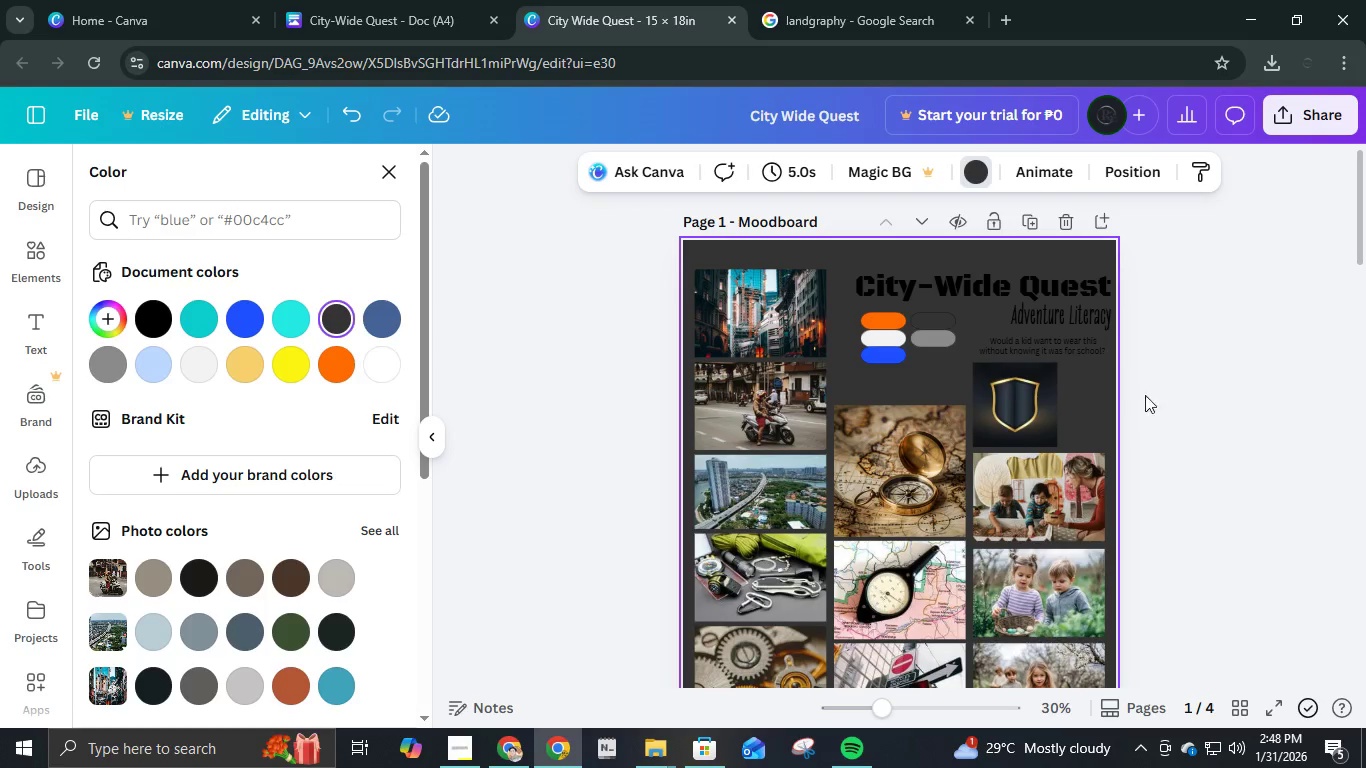 
left_click([1087, 347])
 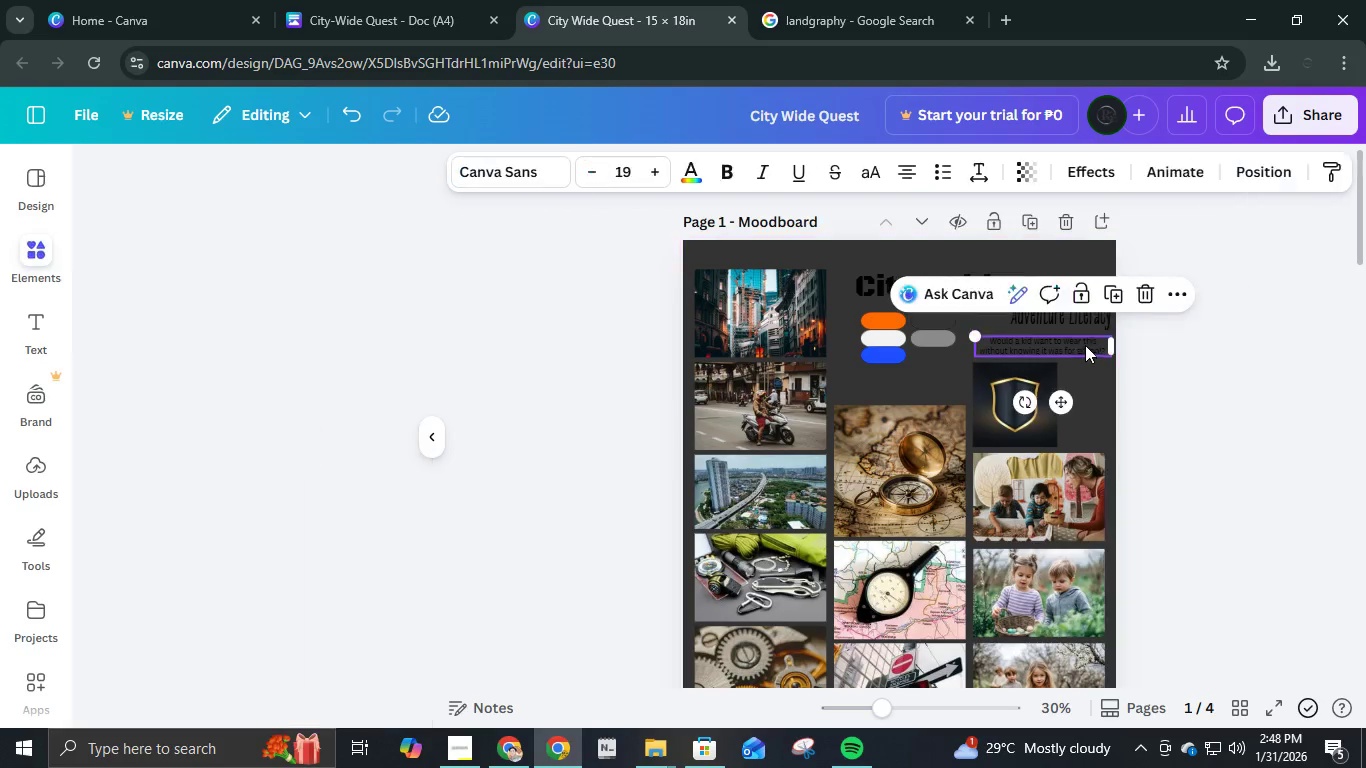 
hold_key(key=ShiftLeft, duration=1.41)
left_click([1065, 323])
 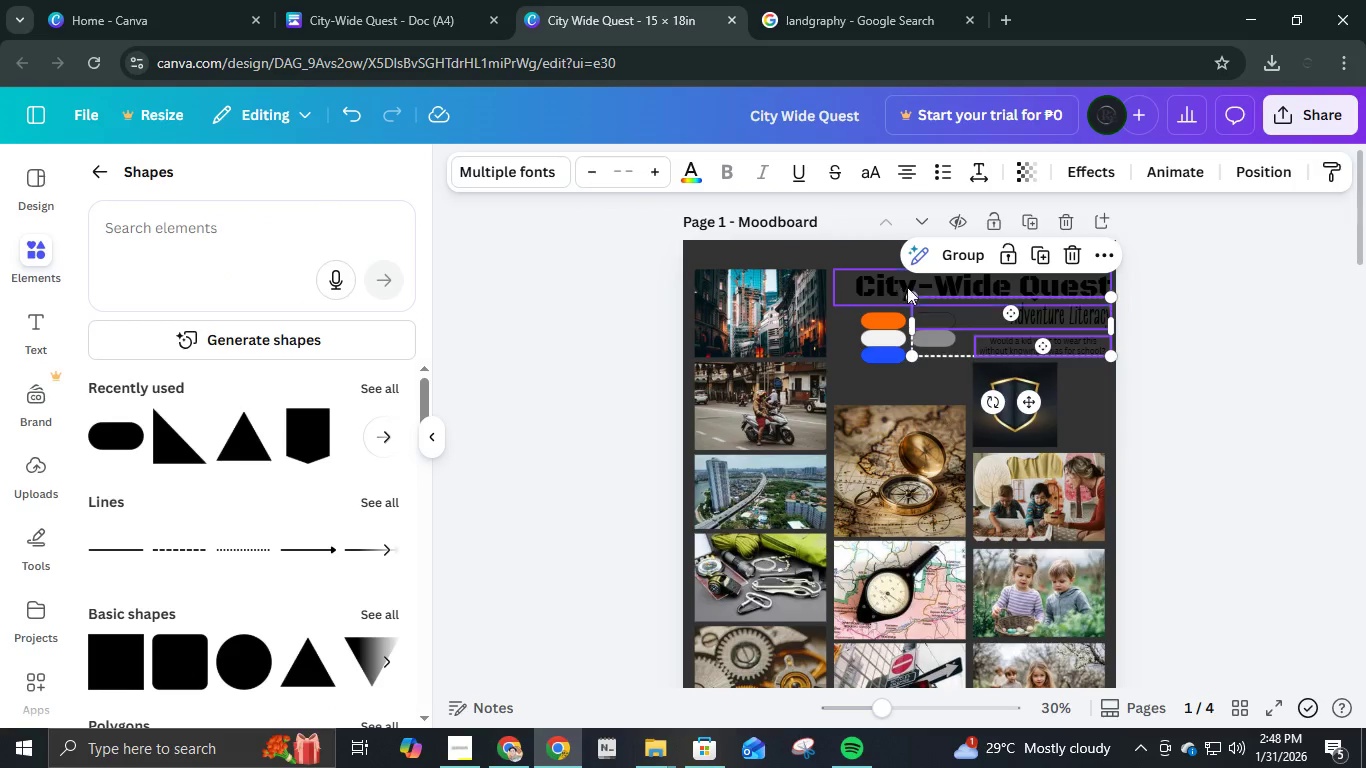 
left_click([906, 286])
 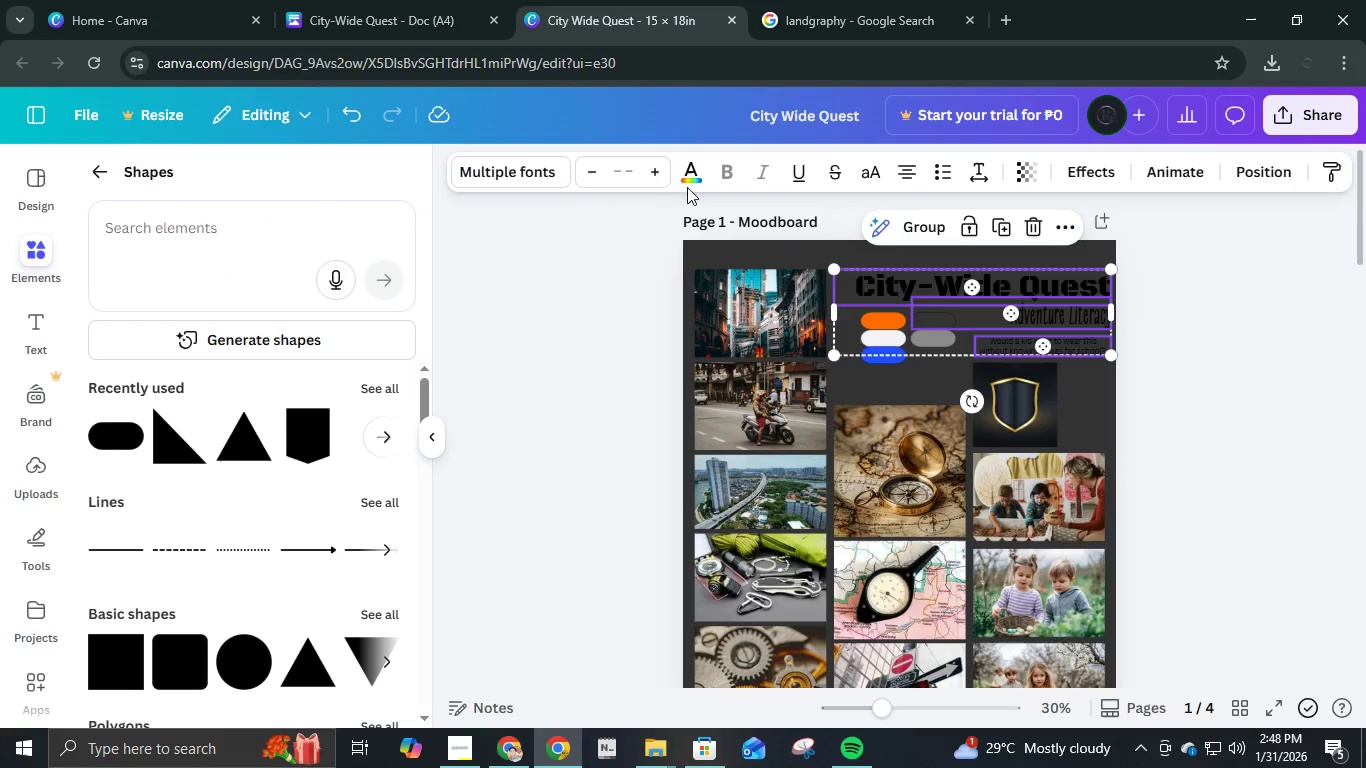 
left_click([678, 171])
 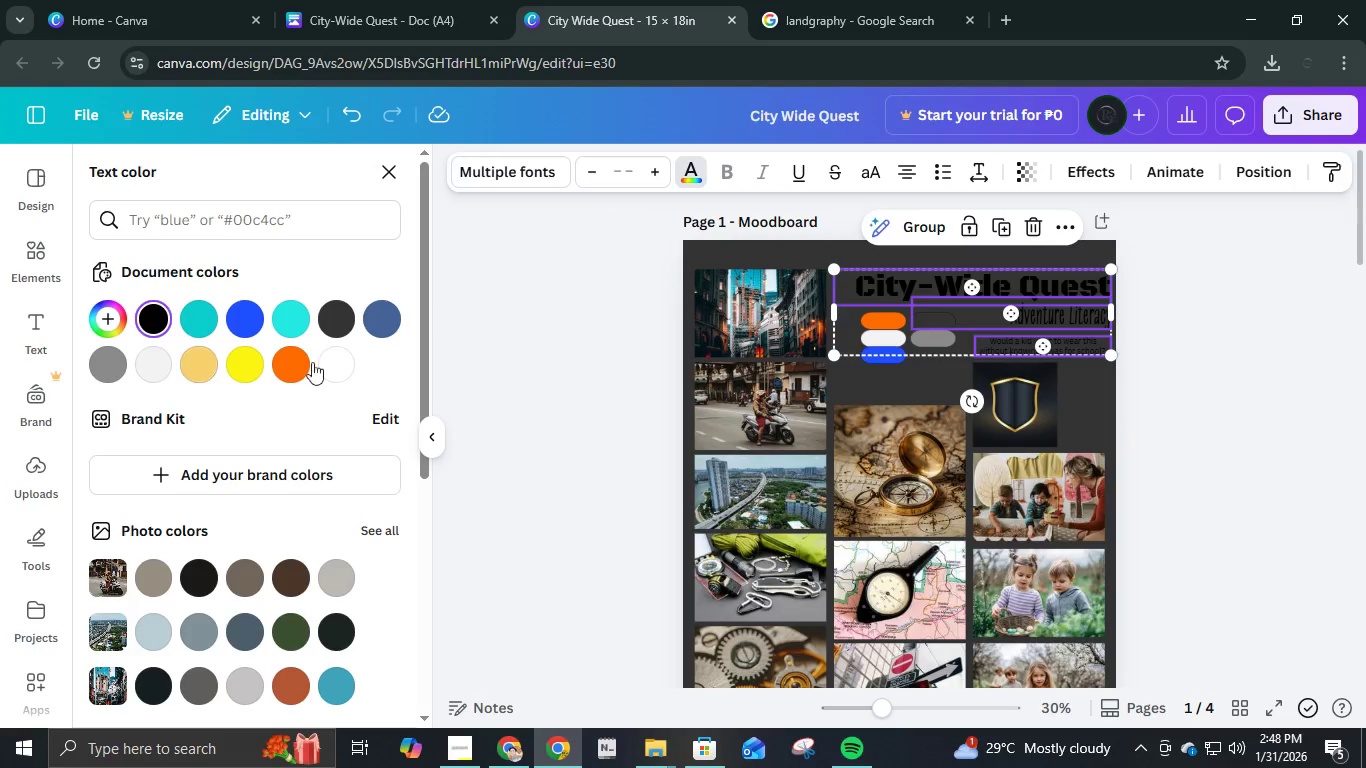 
left_click([325, 362])
 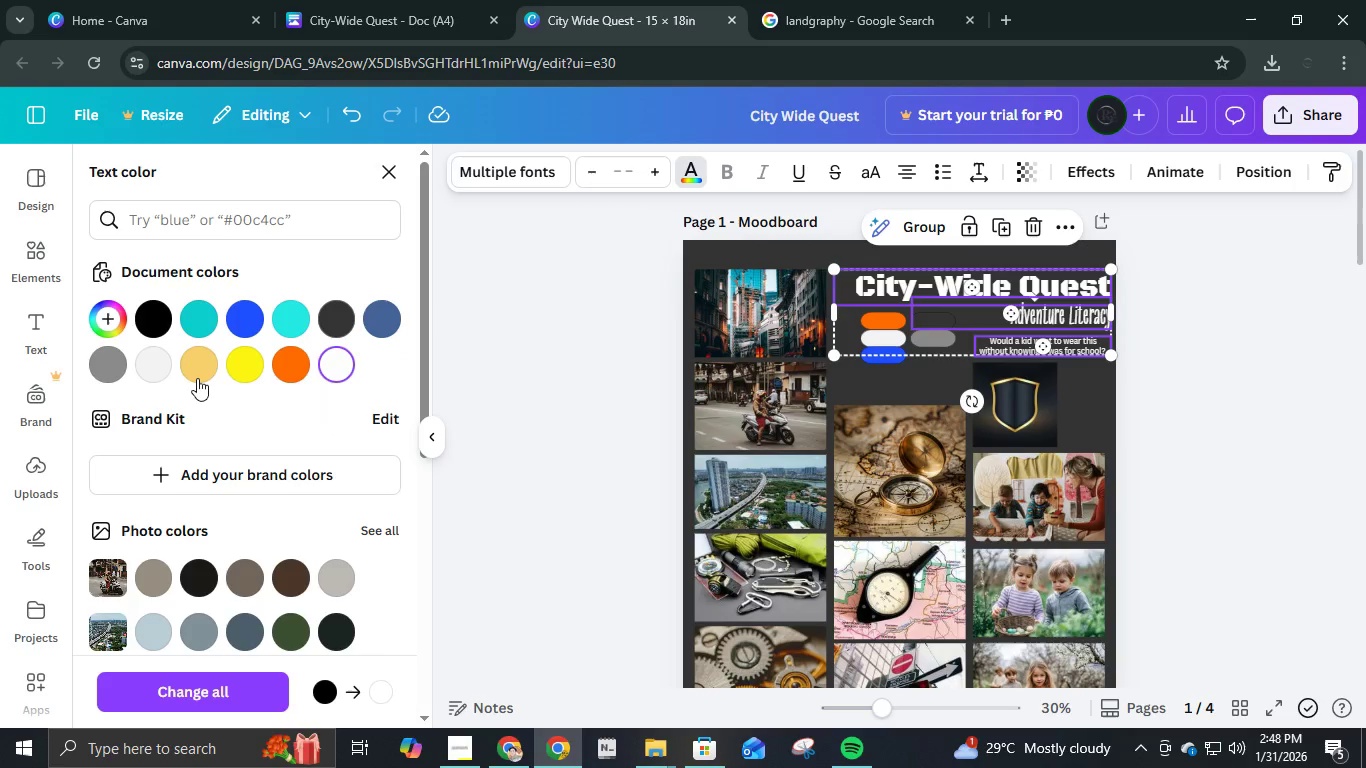 
left_click([159, 362])
 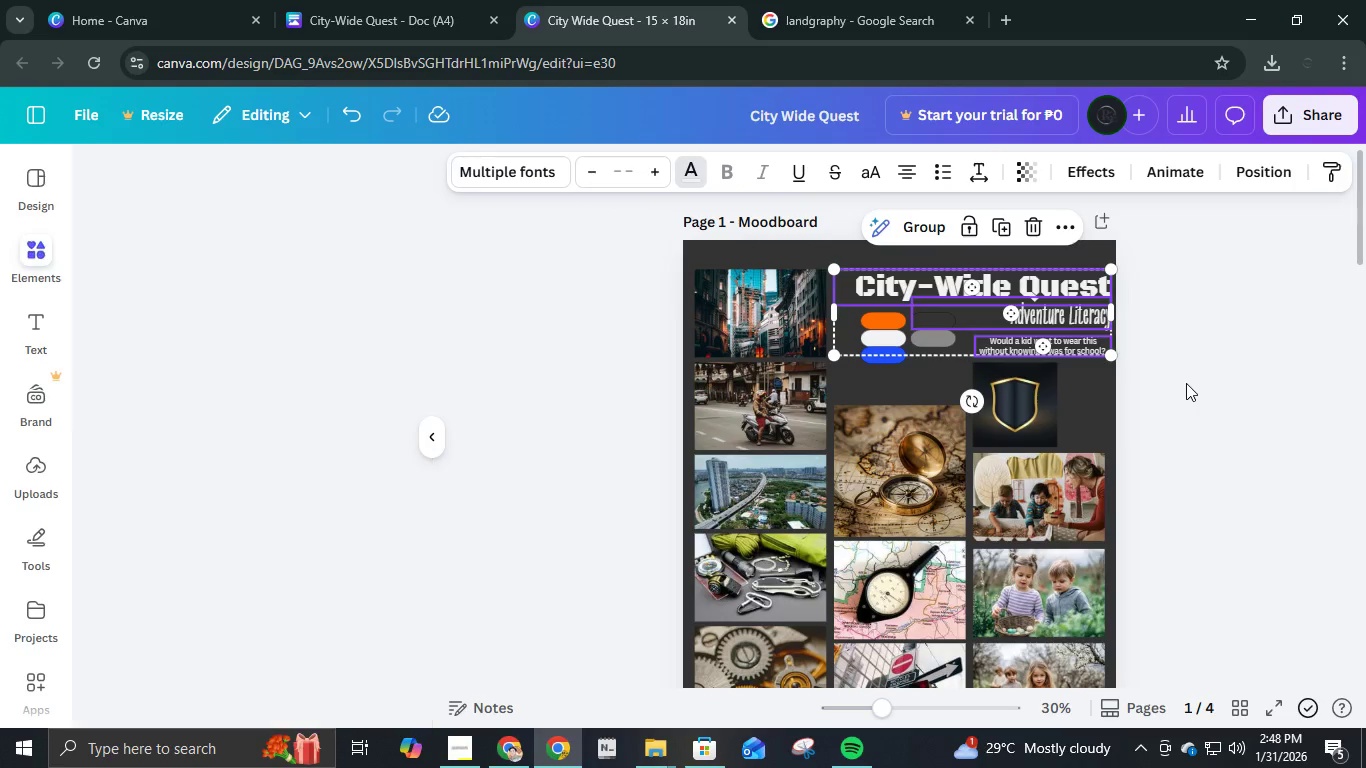 
double_click([1186, 383])
 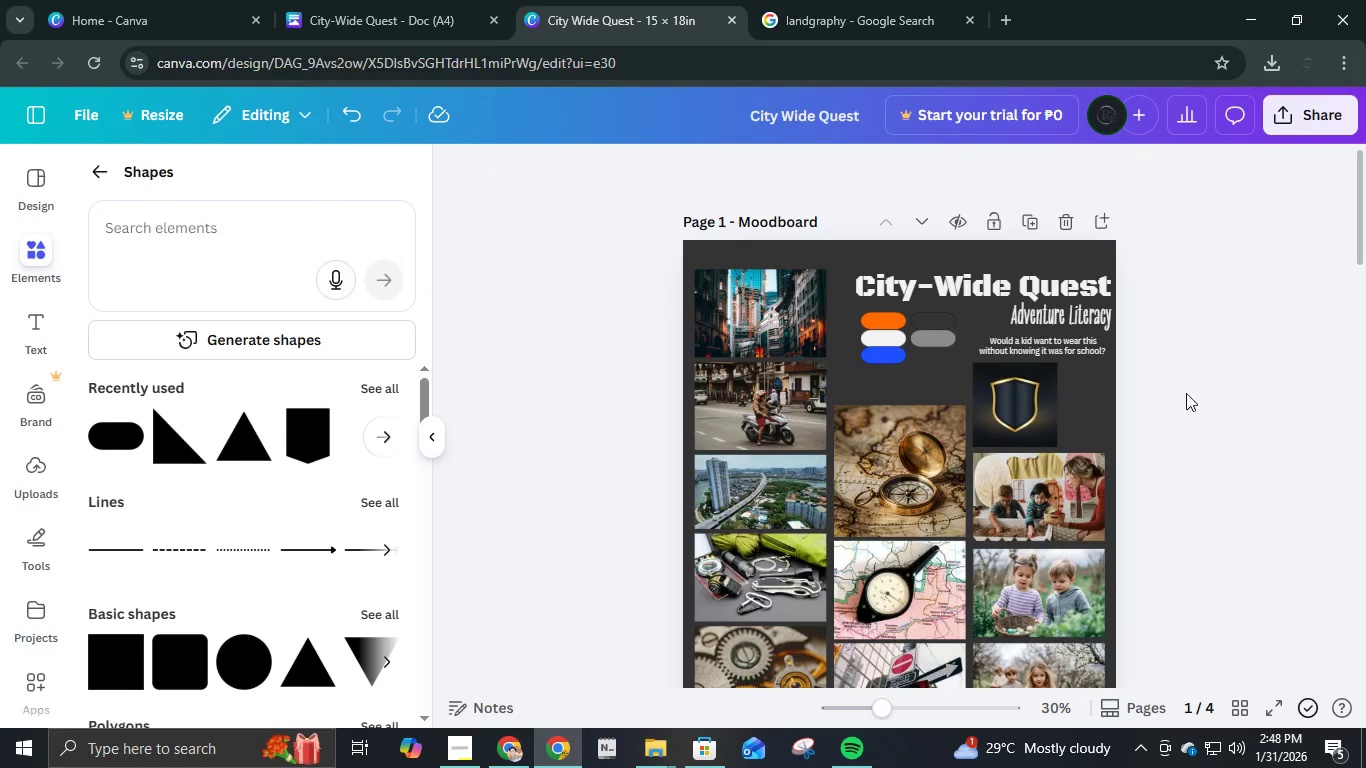 
scroll: coordinate [1198, 416], scroll_direction: down, amount: 7.0
 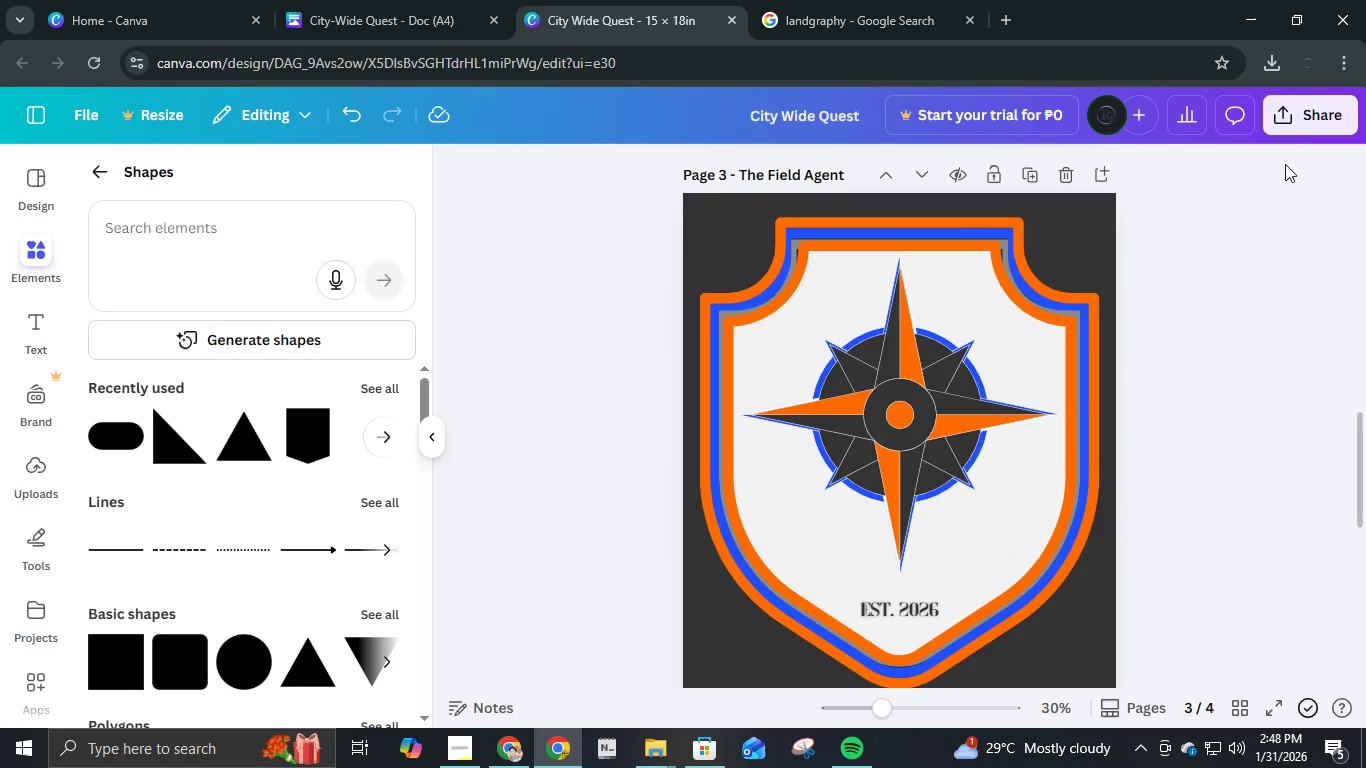 
left_click([1295, 124])
 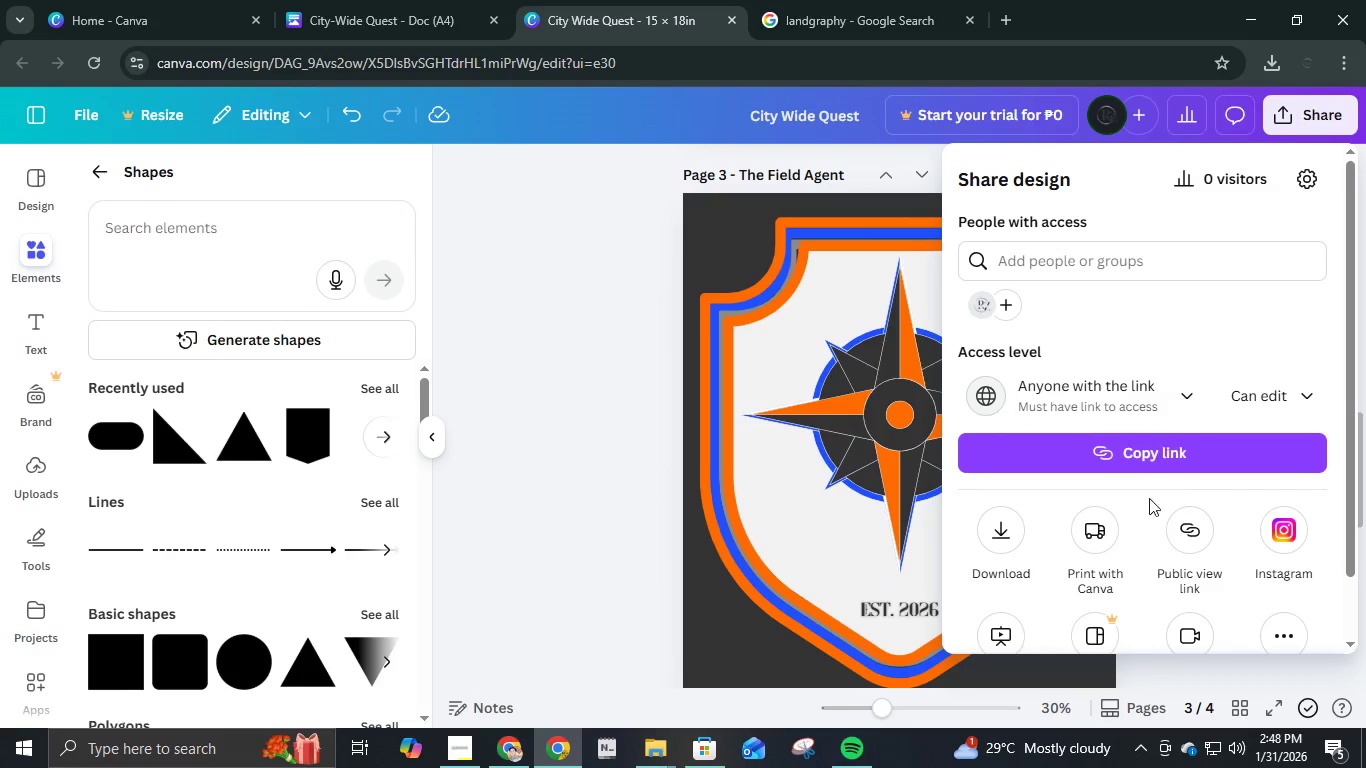 
left_click([1009, 535])
 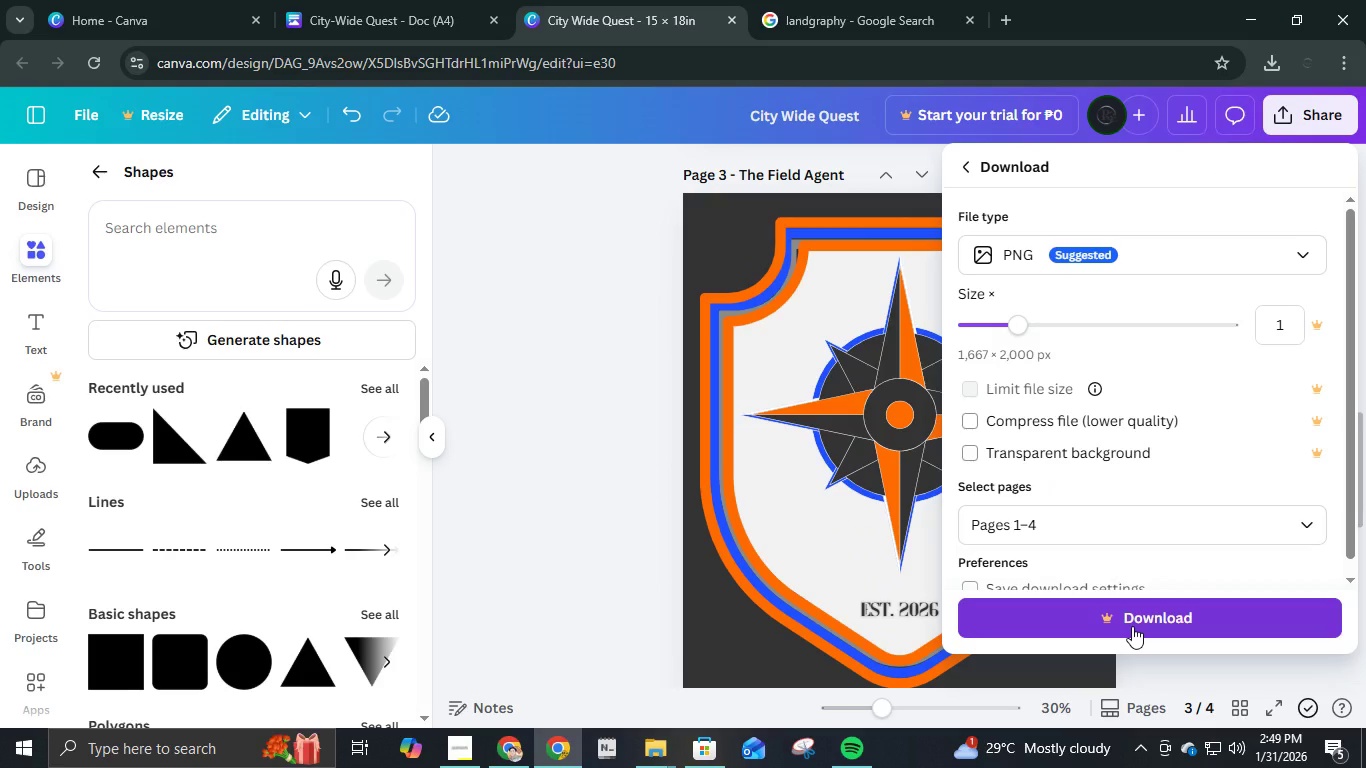 
left_click([1132, 626])
 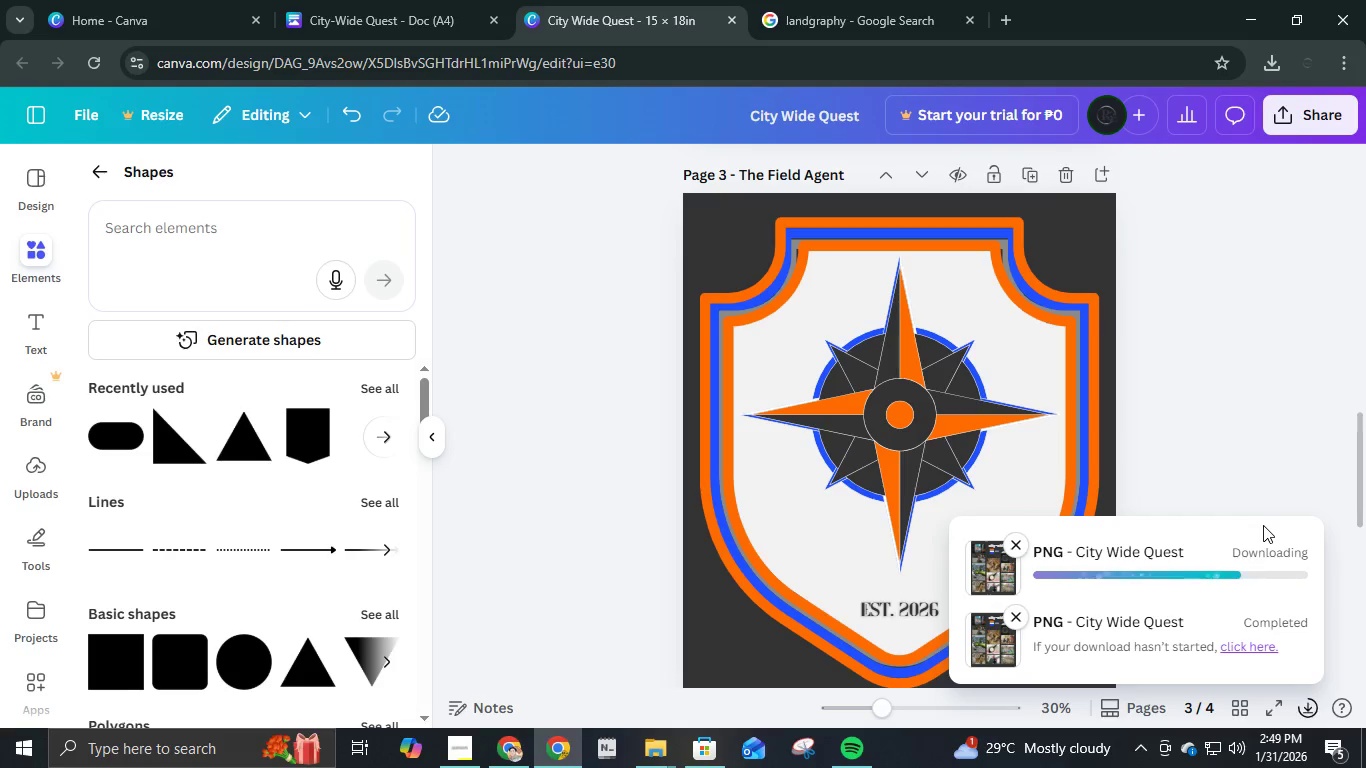 
wait(13.81)
 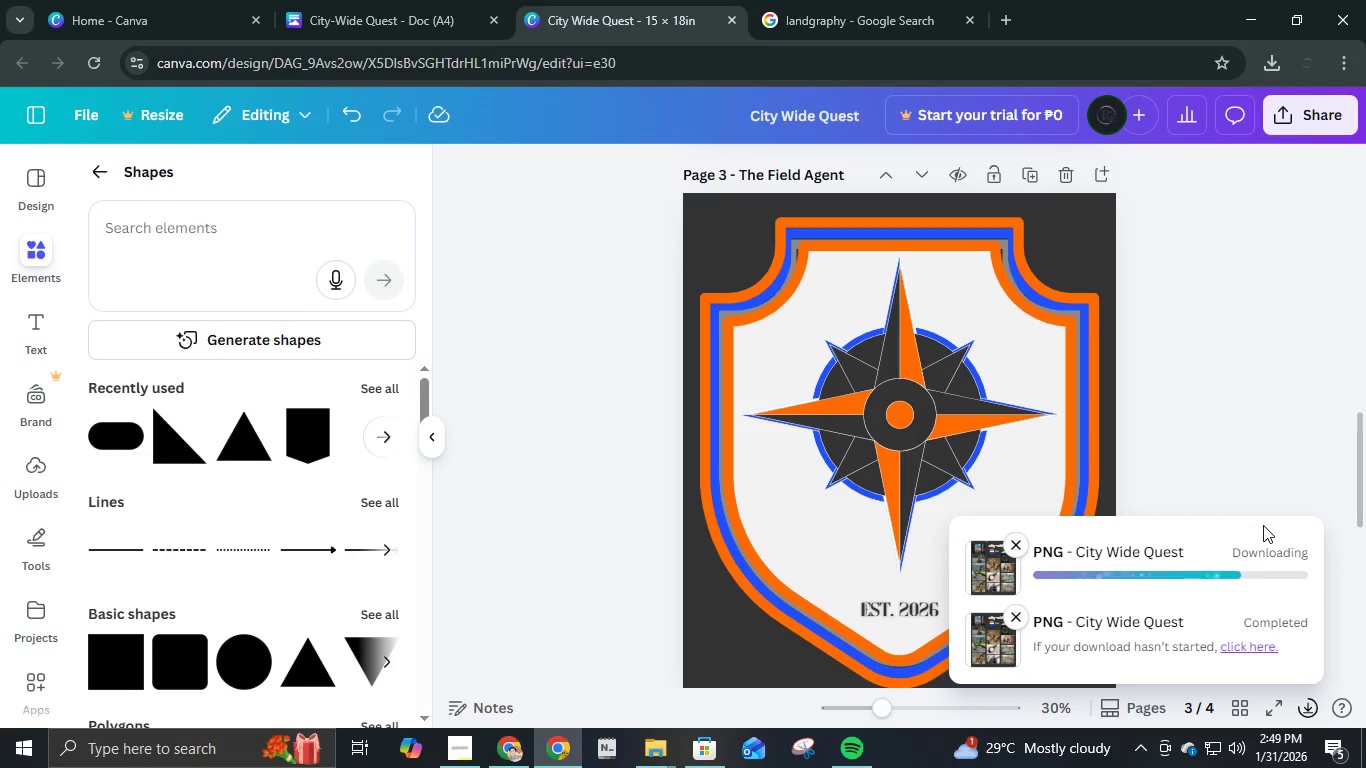 
left_click([396, 0])
 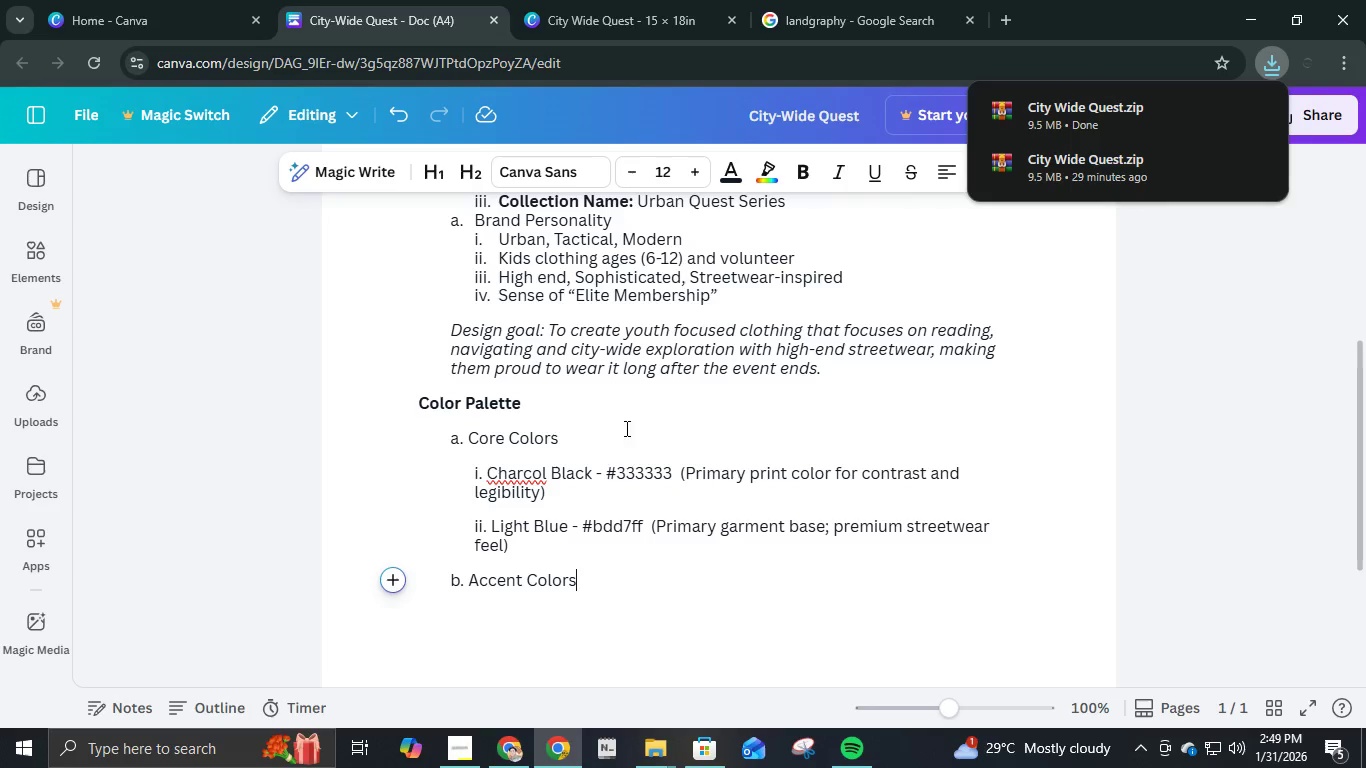 
wait(6.25)
 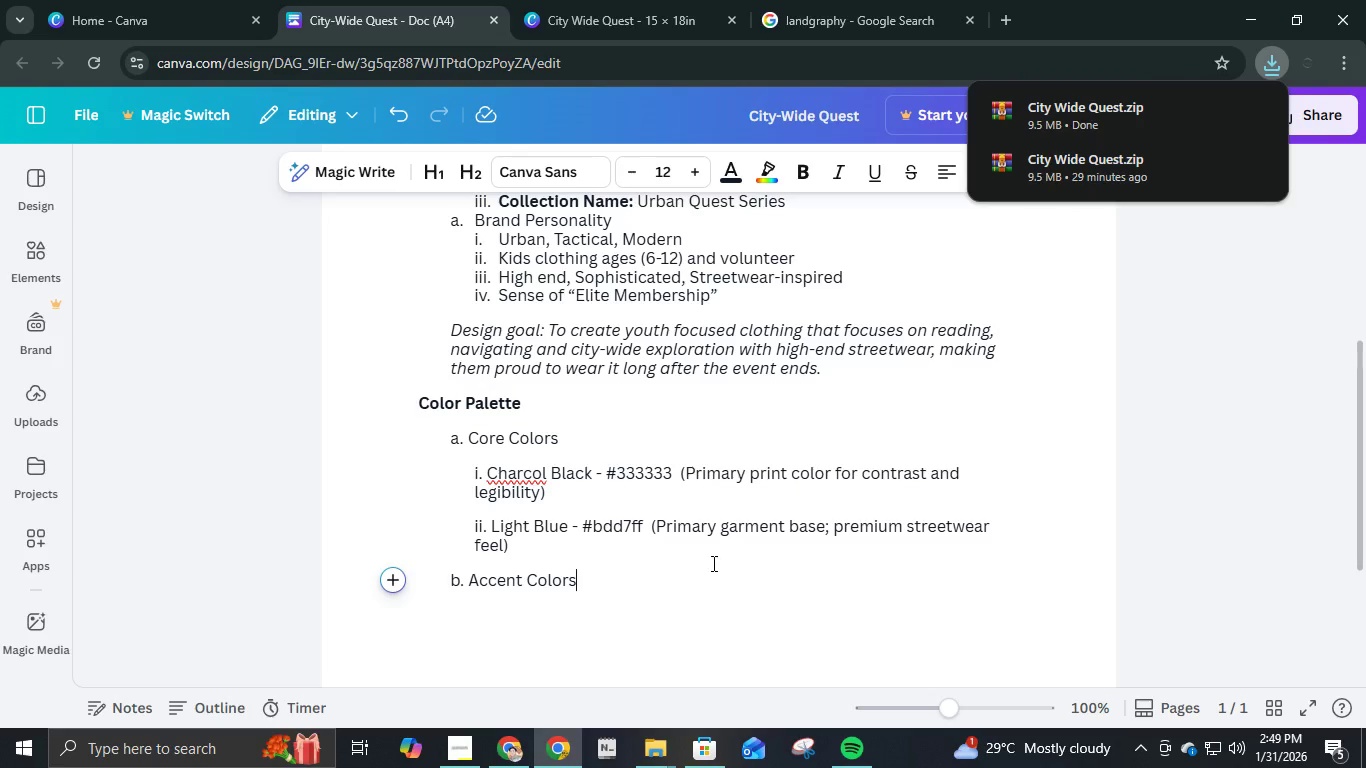 
scroll: coordinate [883, 441], scroll_direction: up, amount: 15.0
 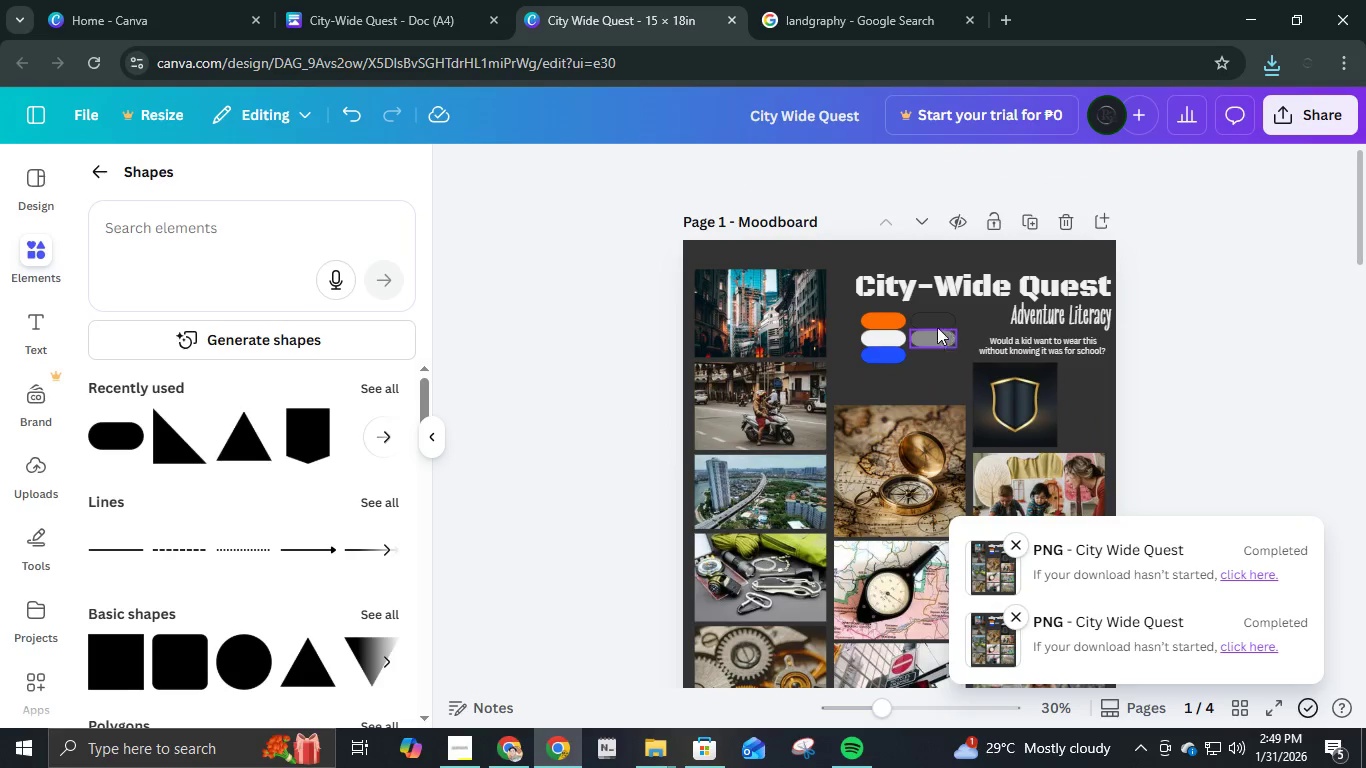 
left_click([934, 320])
 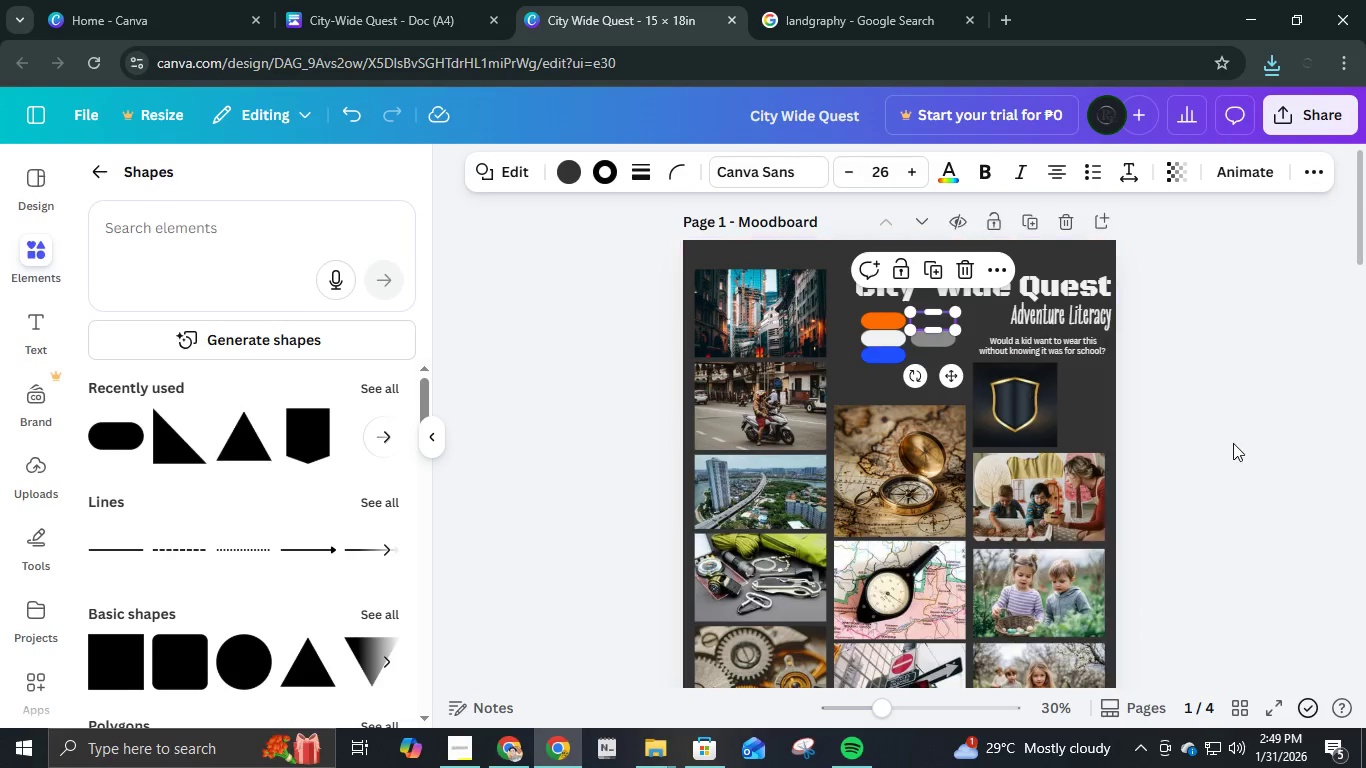 
left_click([1234, 442])
 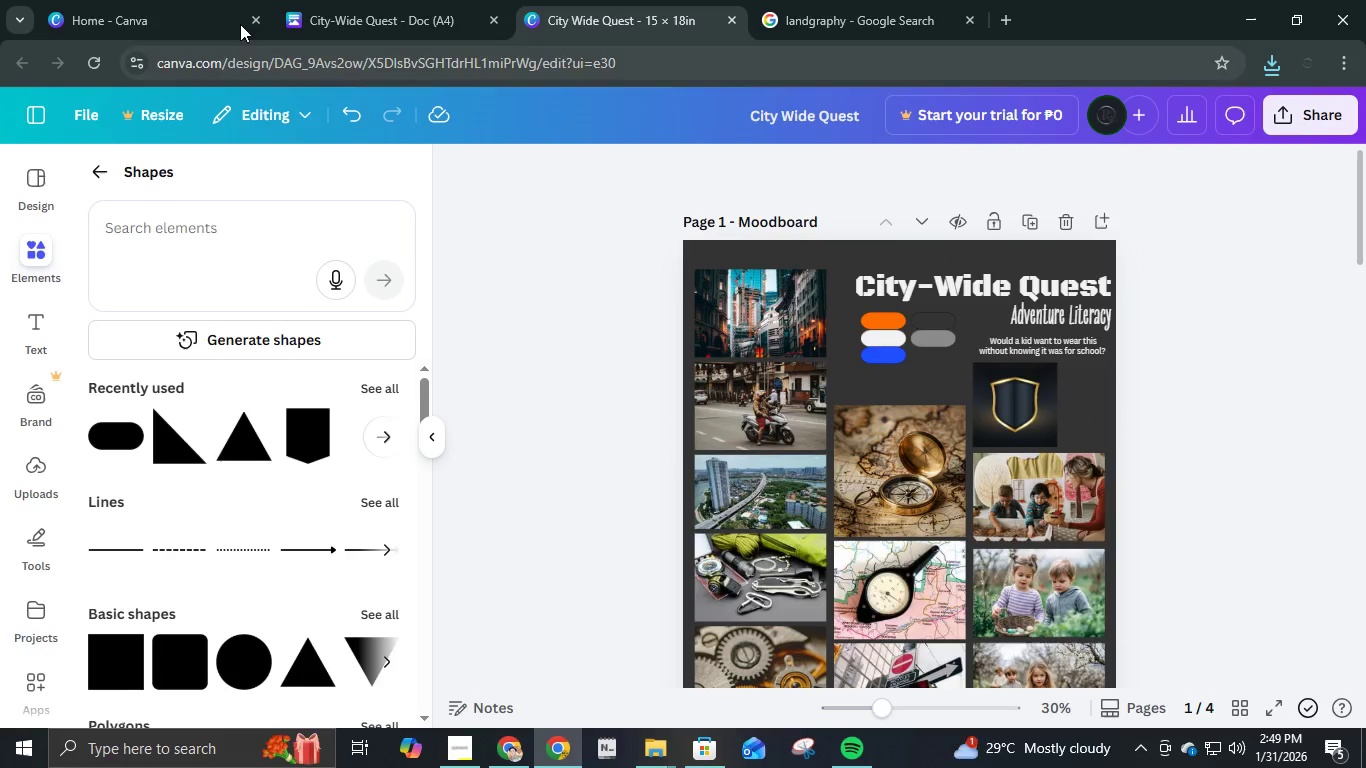 
left_click([289, 0])
 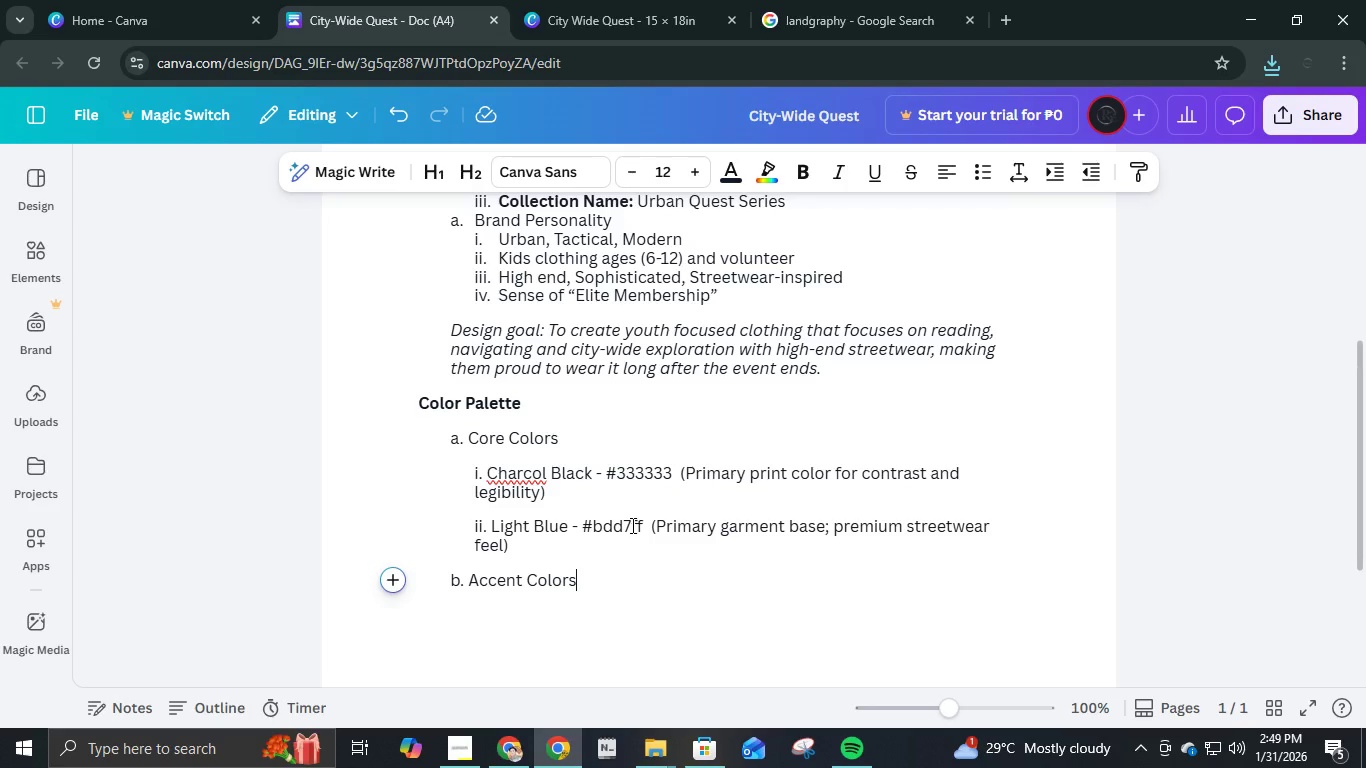 
left_click([631, 525])
 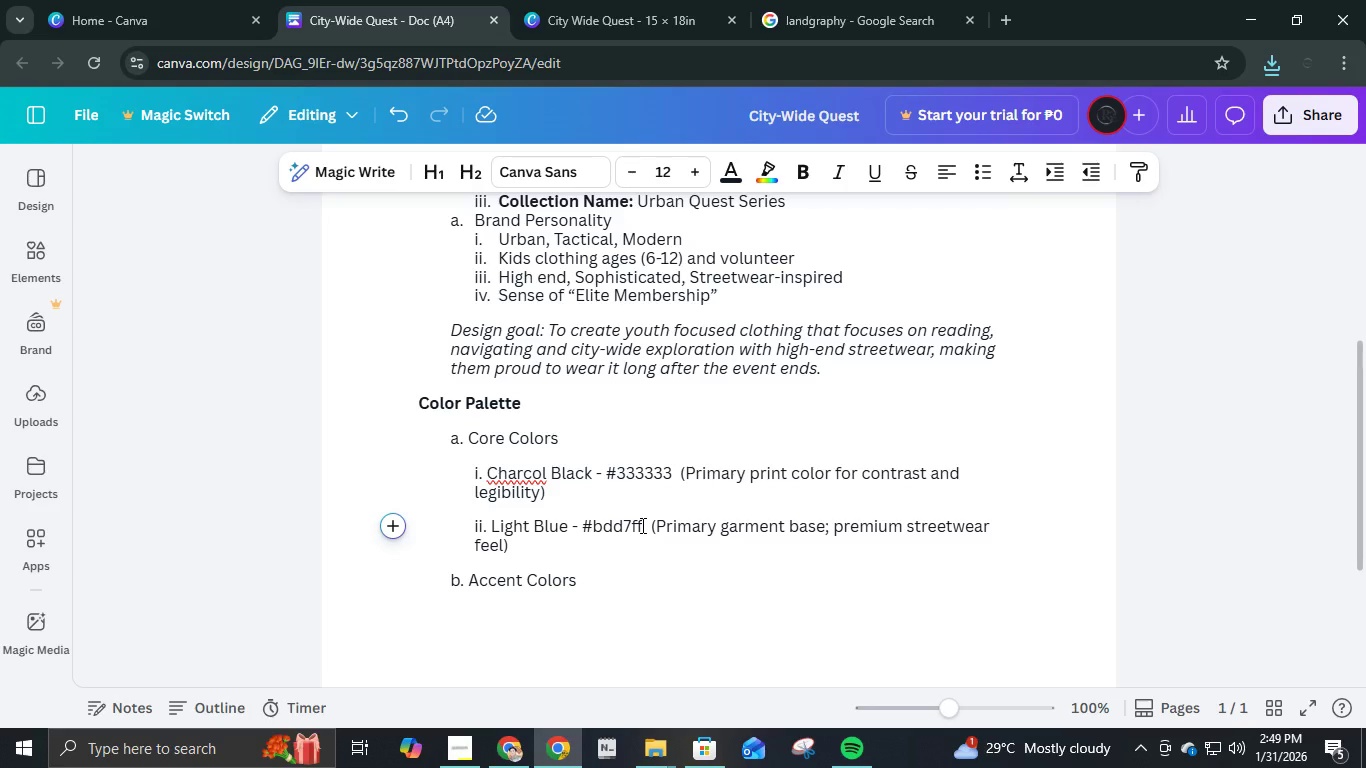 
left_click_drag(start_coordinate=[641, 525], to_coordinate=[595, 524])
 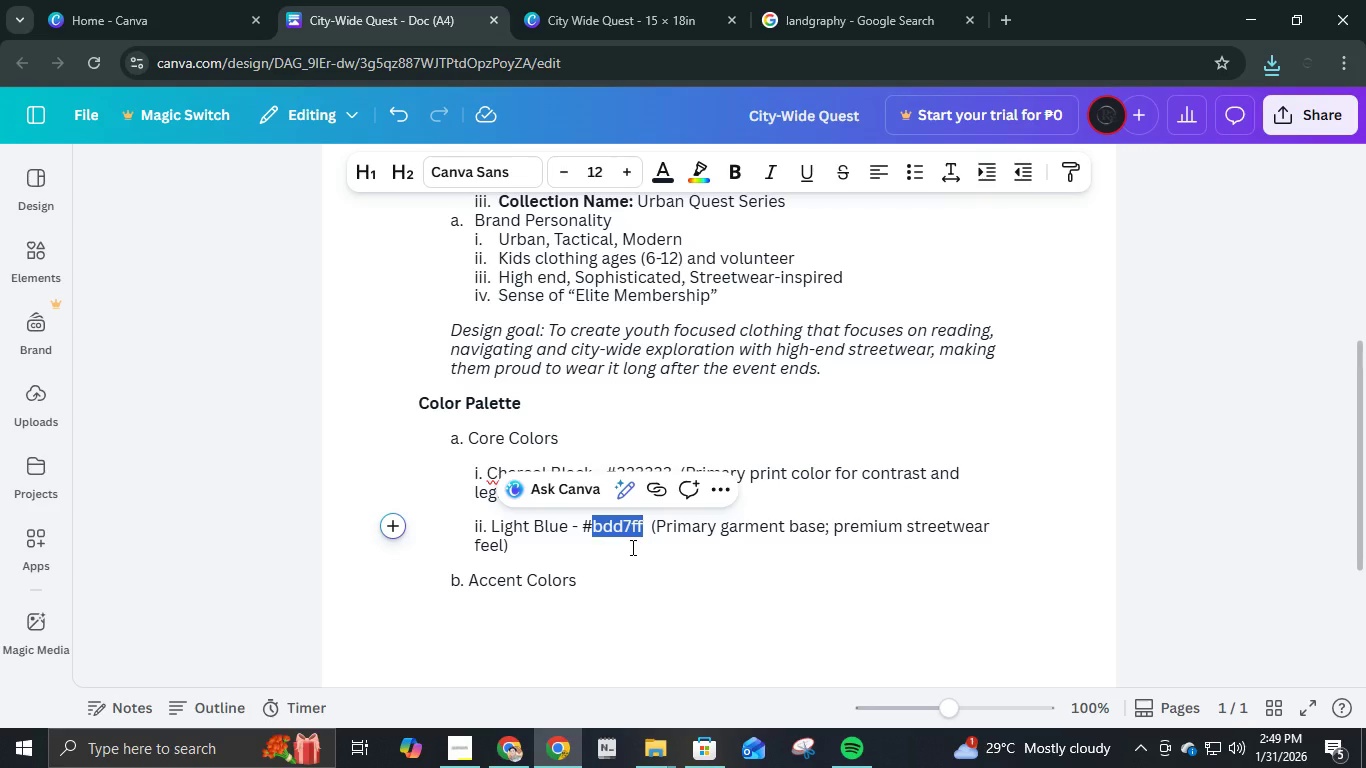 
type(f2f2f2)
 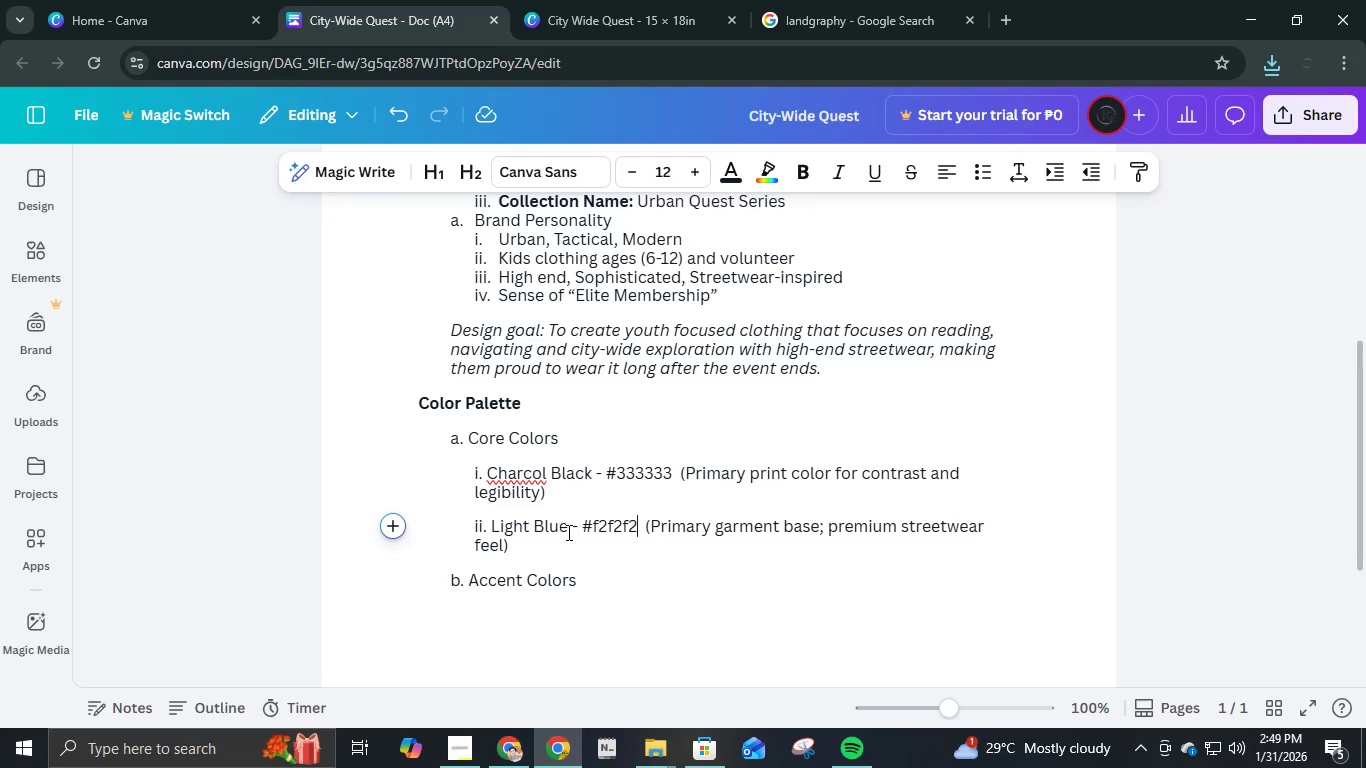 
left_click_drag(start_coordinate=[564, 531], to_coordinate=[491, 522])
 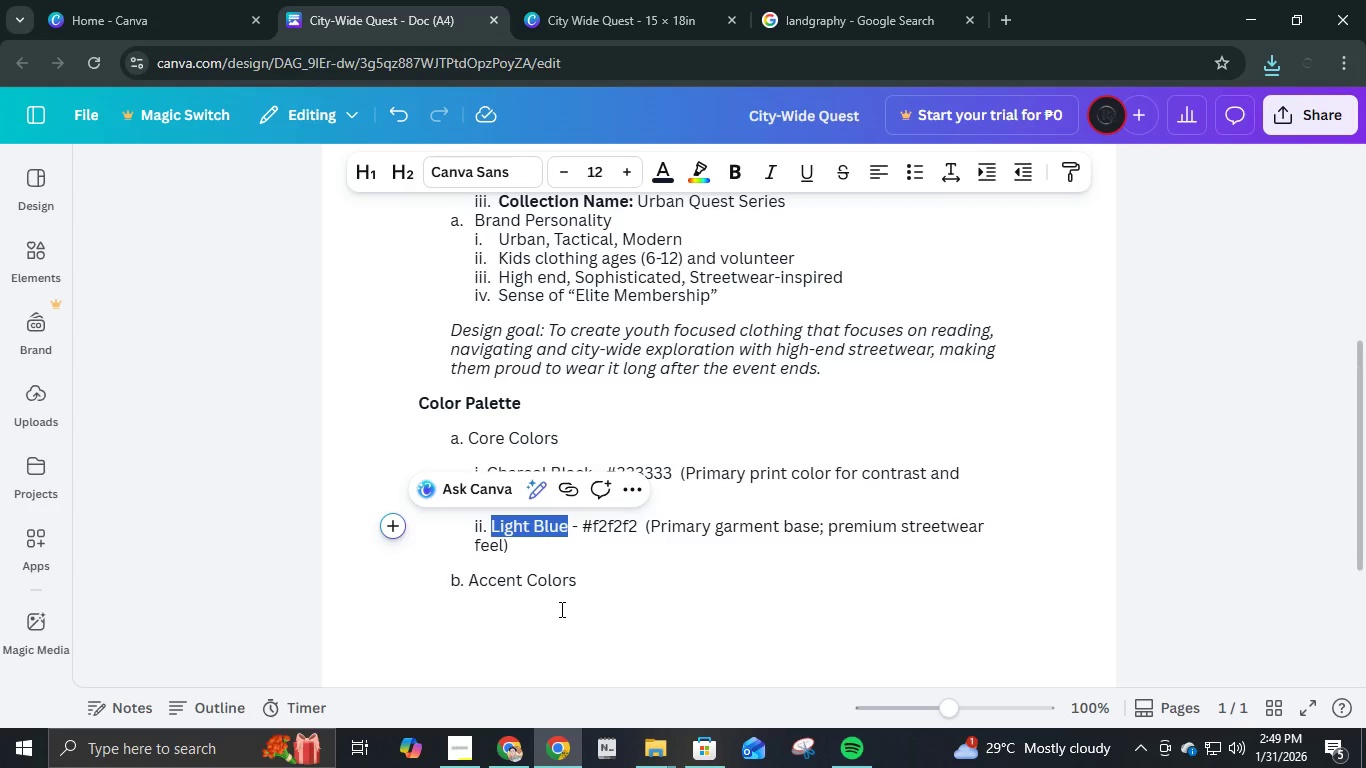 
type(Off-w)
key(Backspace)
type(White)
 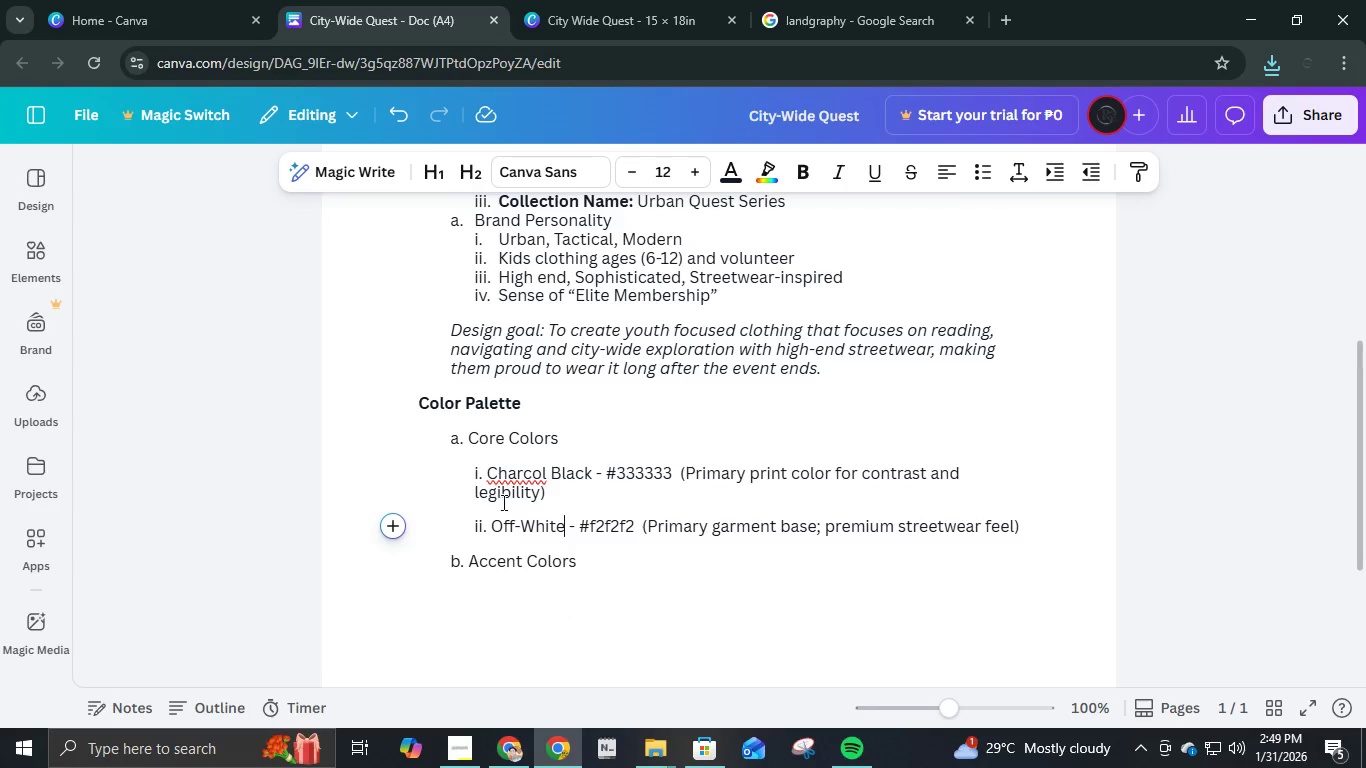 
left_click_drag(start_coordinate=[536, 493], to_coordinate=[689, 463])
 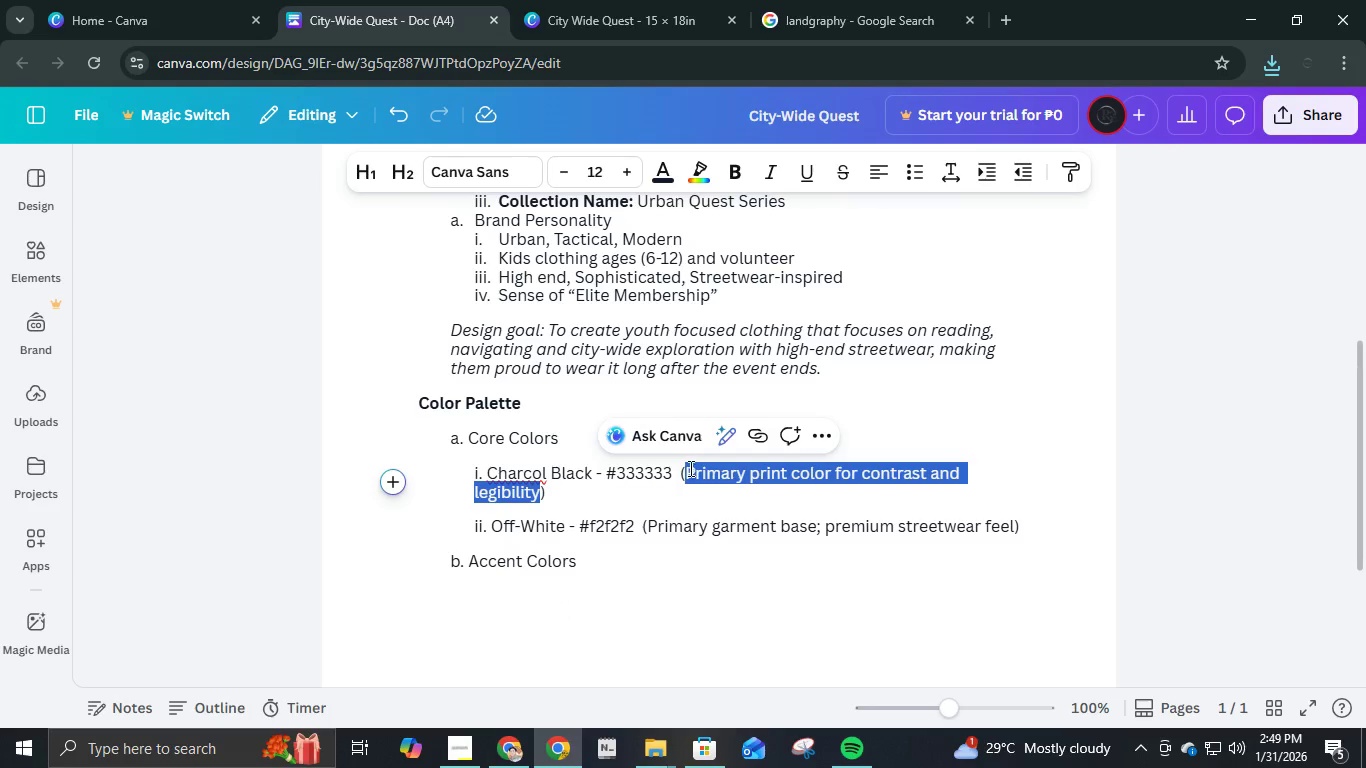 
key(Control+X)
 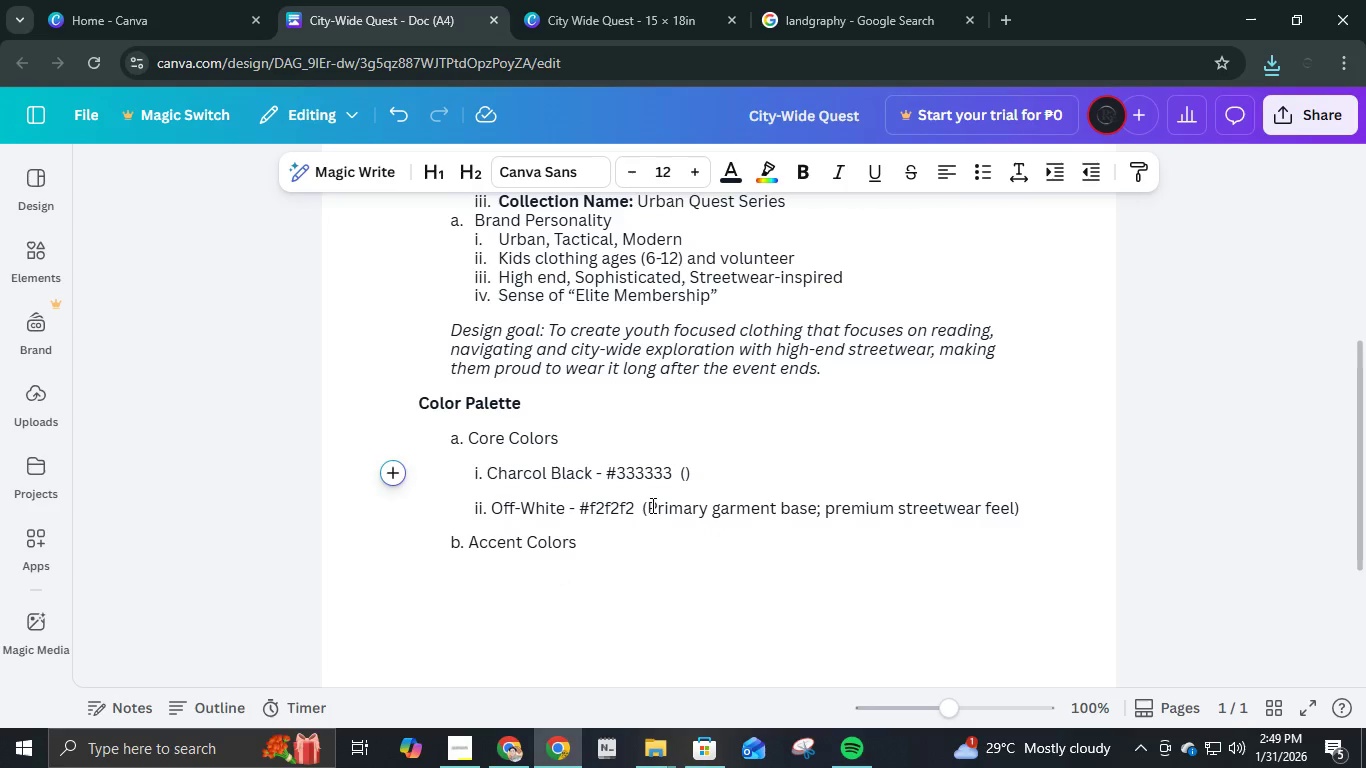 
left_click_drag(start_coordinate=[649, 505], to_coordinate=[1012, 508])
 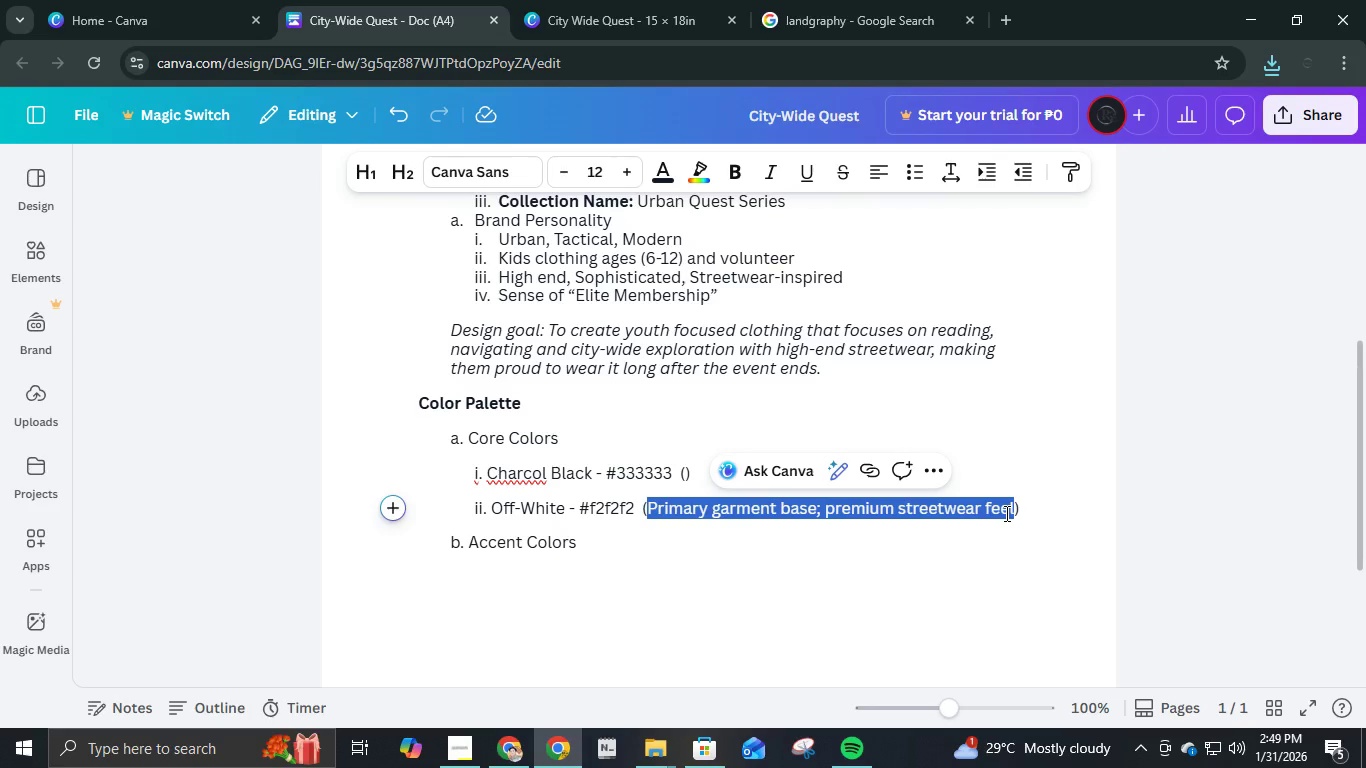 
hold_key(key=ControlLeft, duration=0.72)
 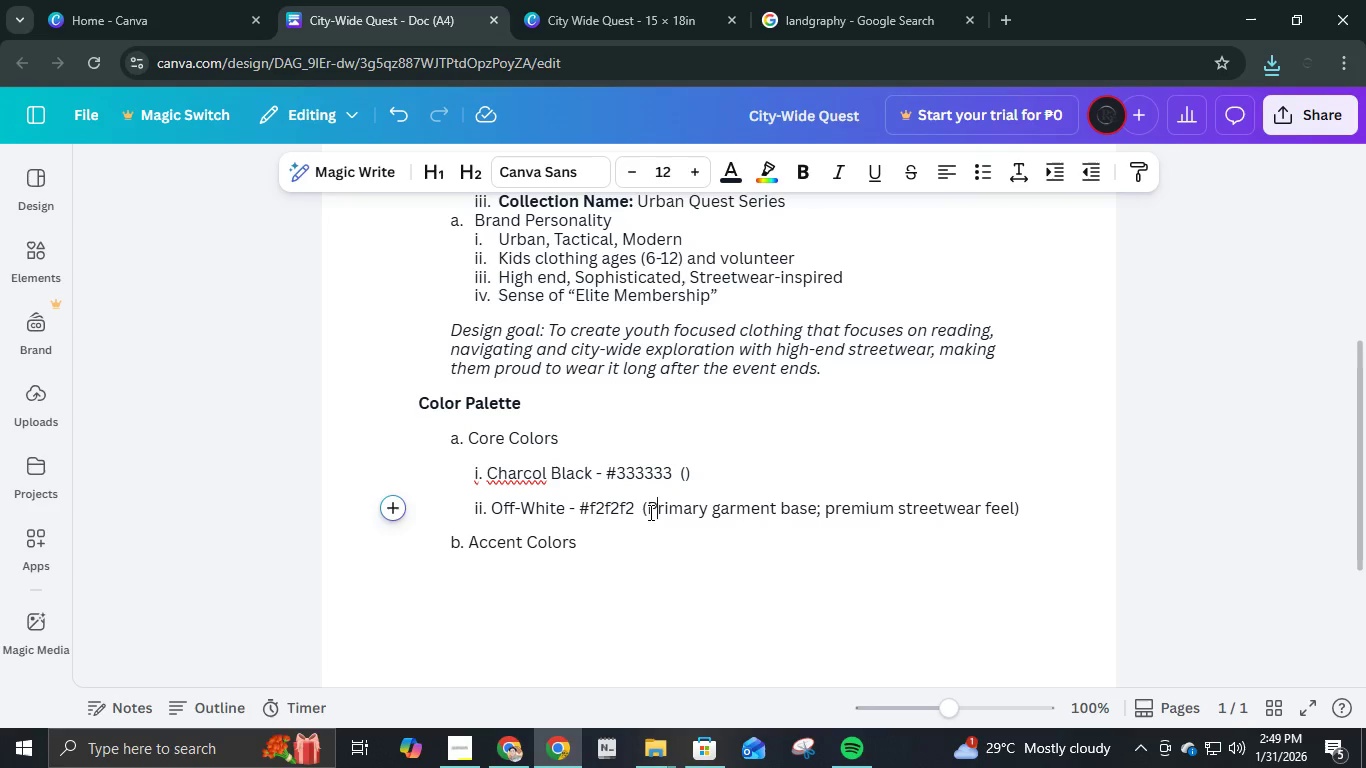 
double_click([648, 511])
 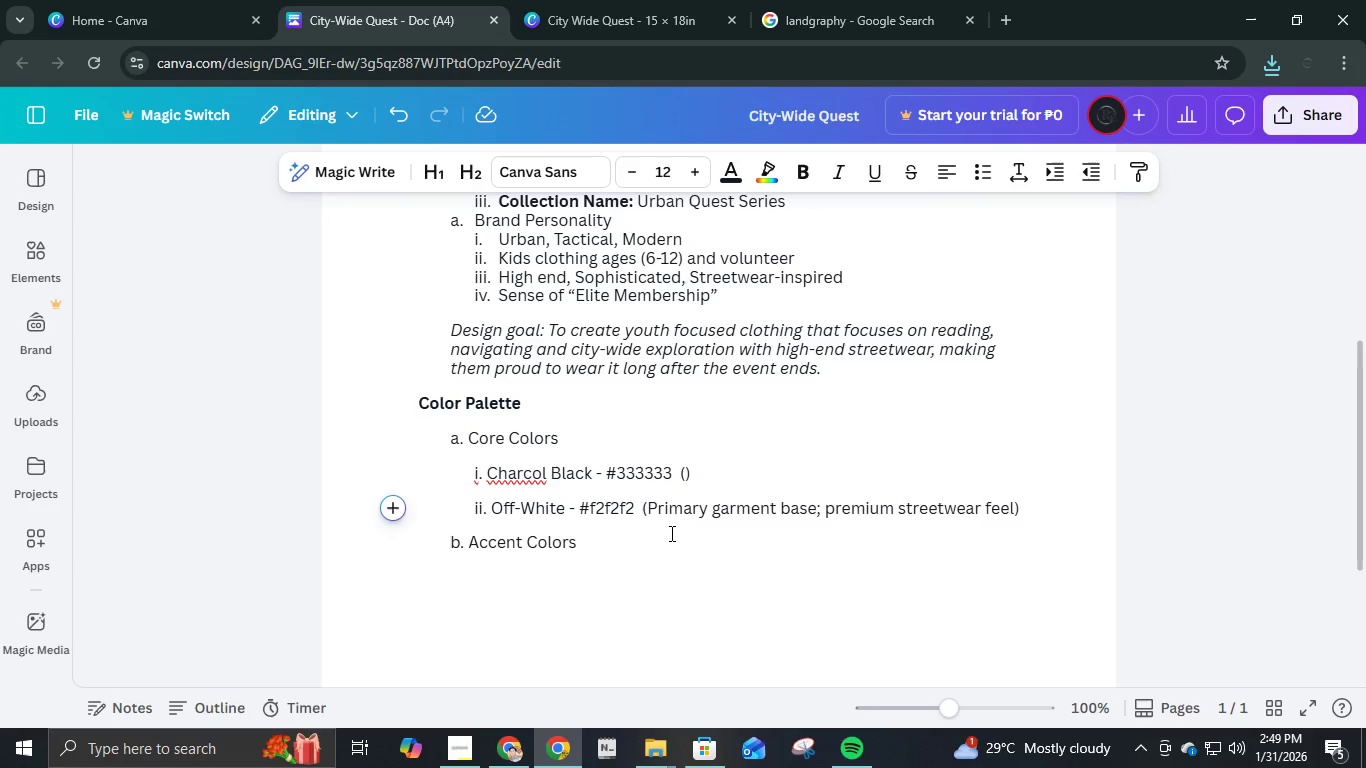 
key(Control+V)
 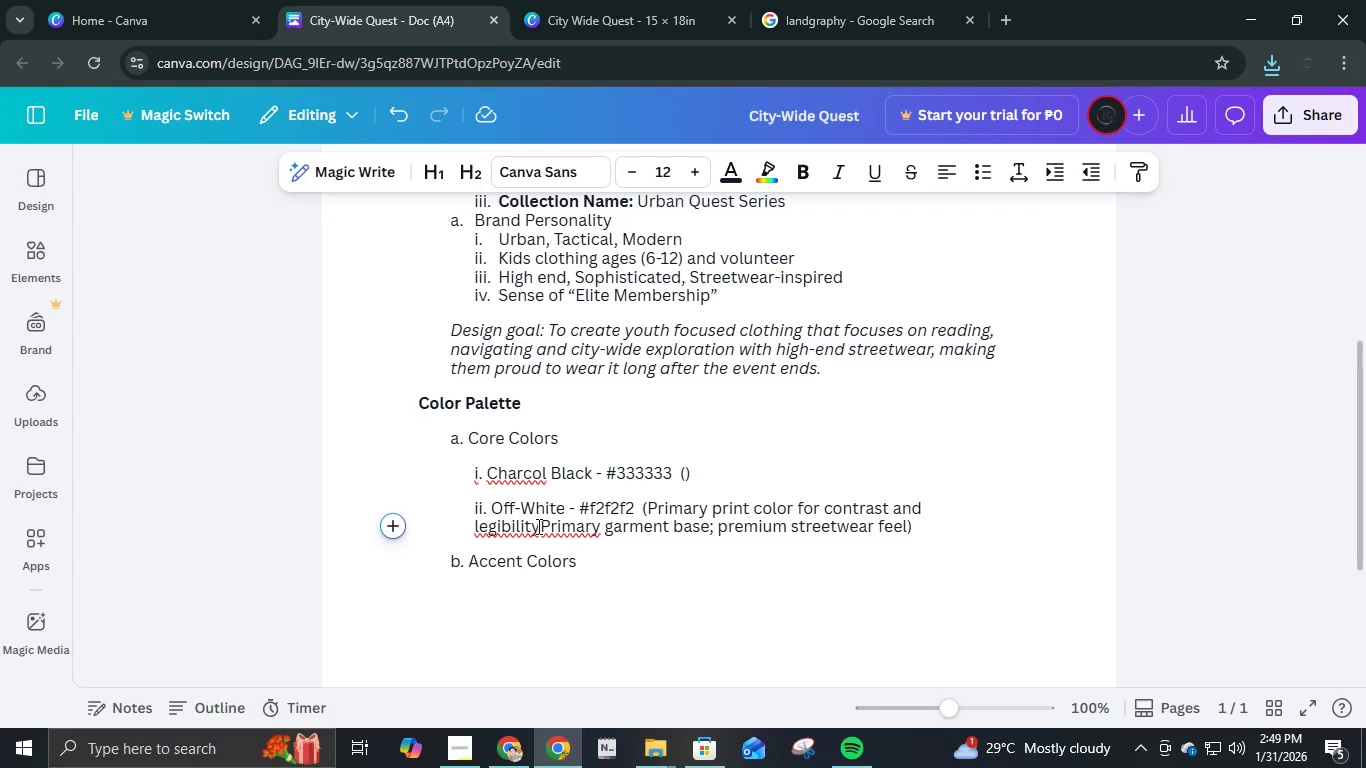 
left_click_drag(start_coordinate=[538, 526], to_coordinate=[908, 525])
 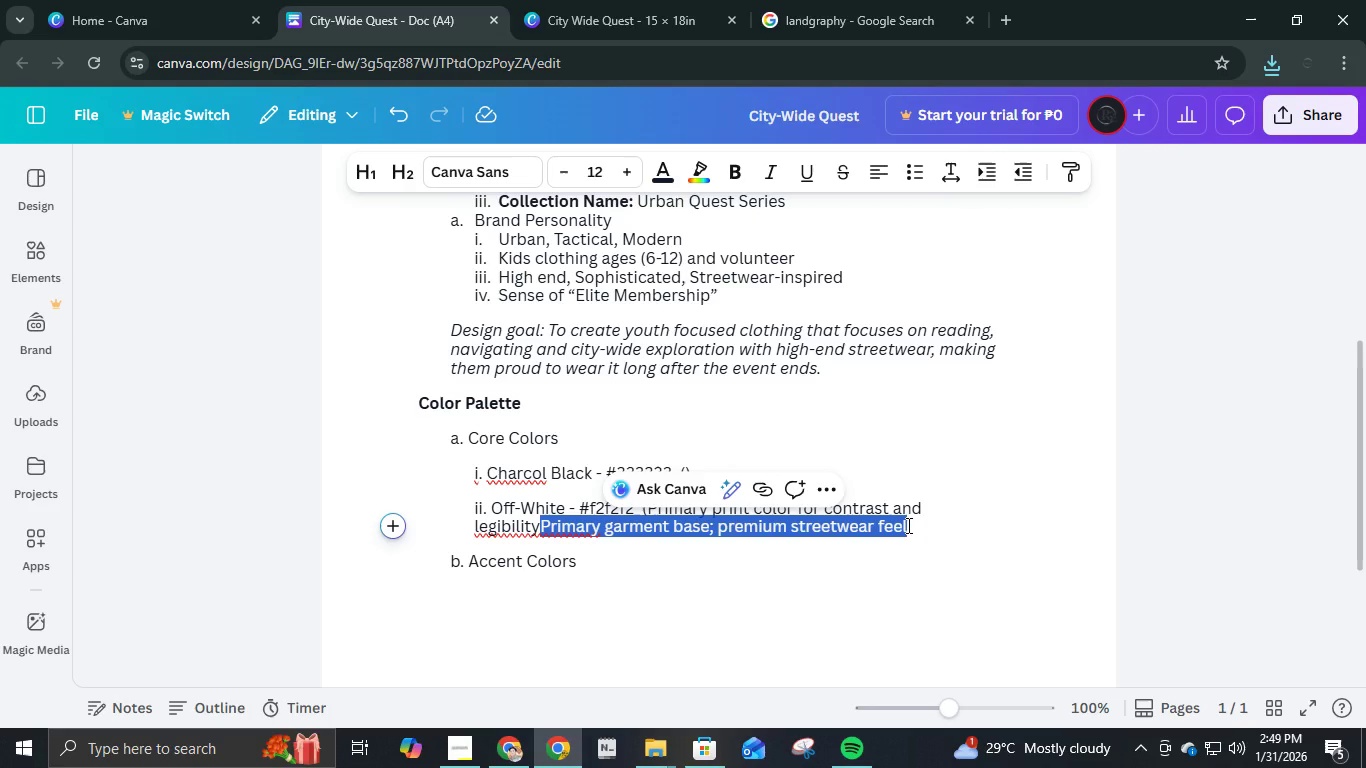 
key(Control+X)
 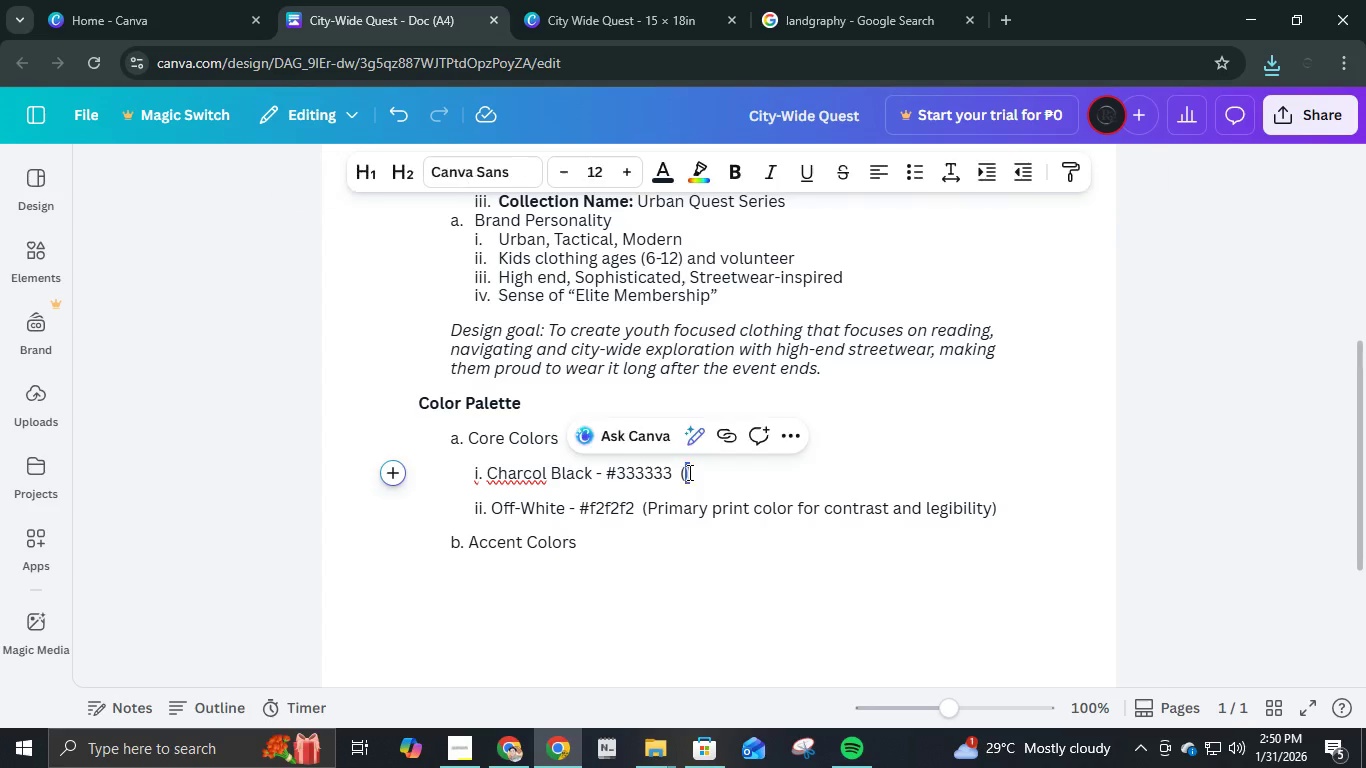 
key(Control+ControlLeft)
 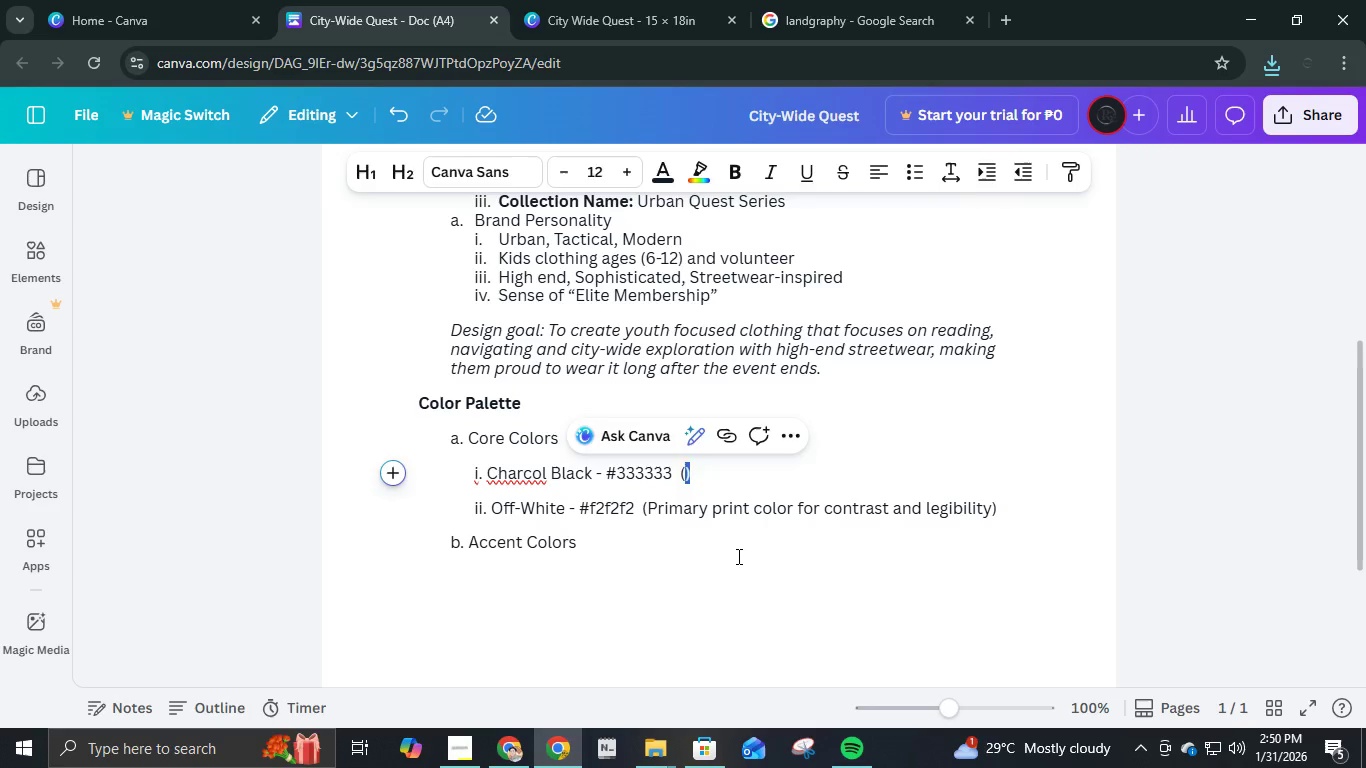 
key(ArrowLeft)
 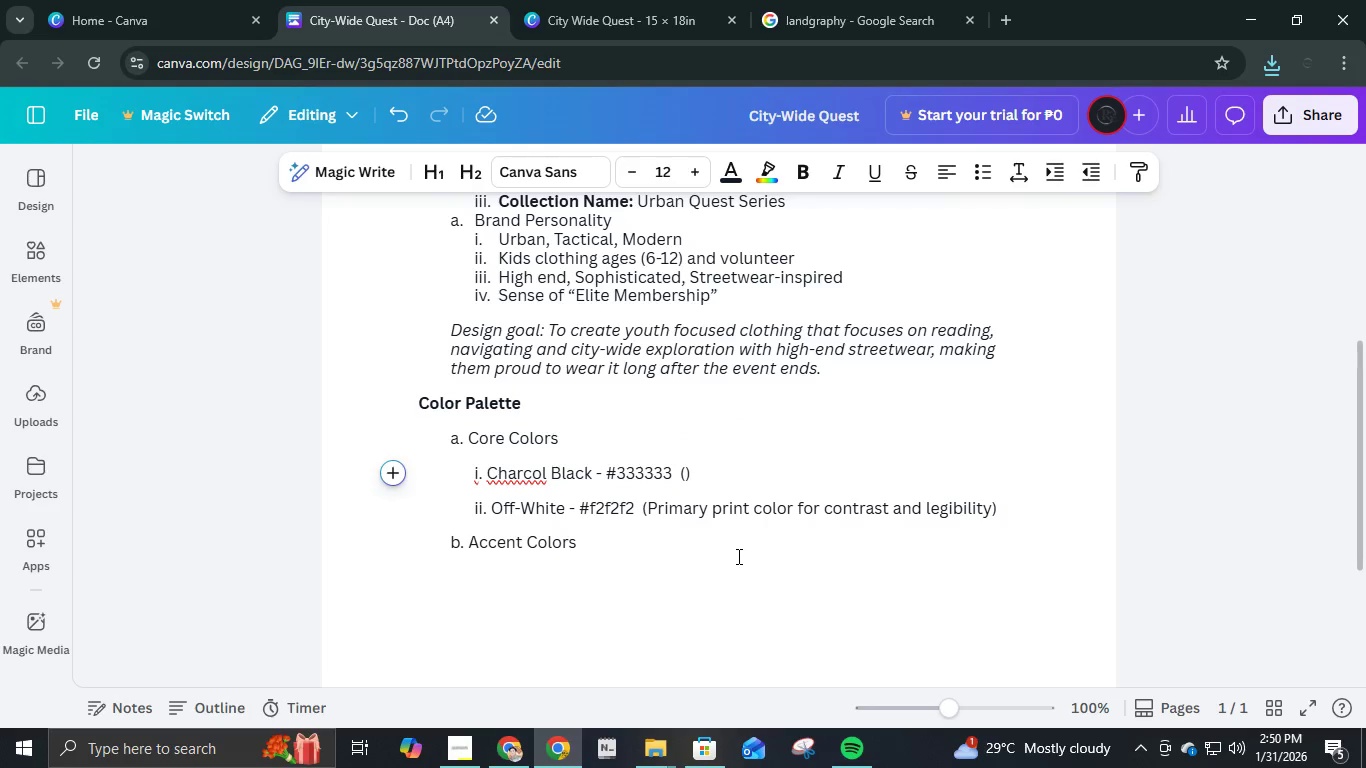 
key(Control+V)
 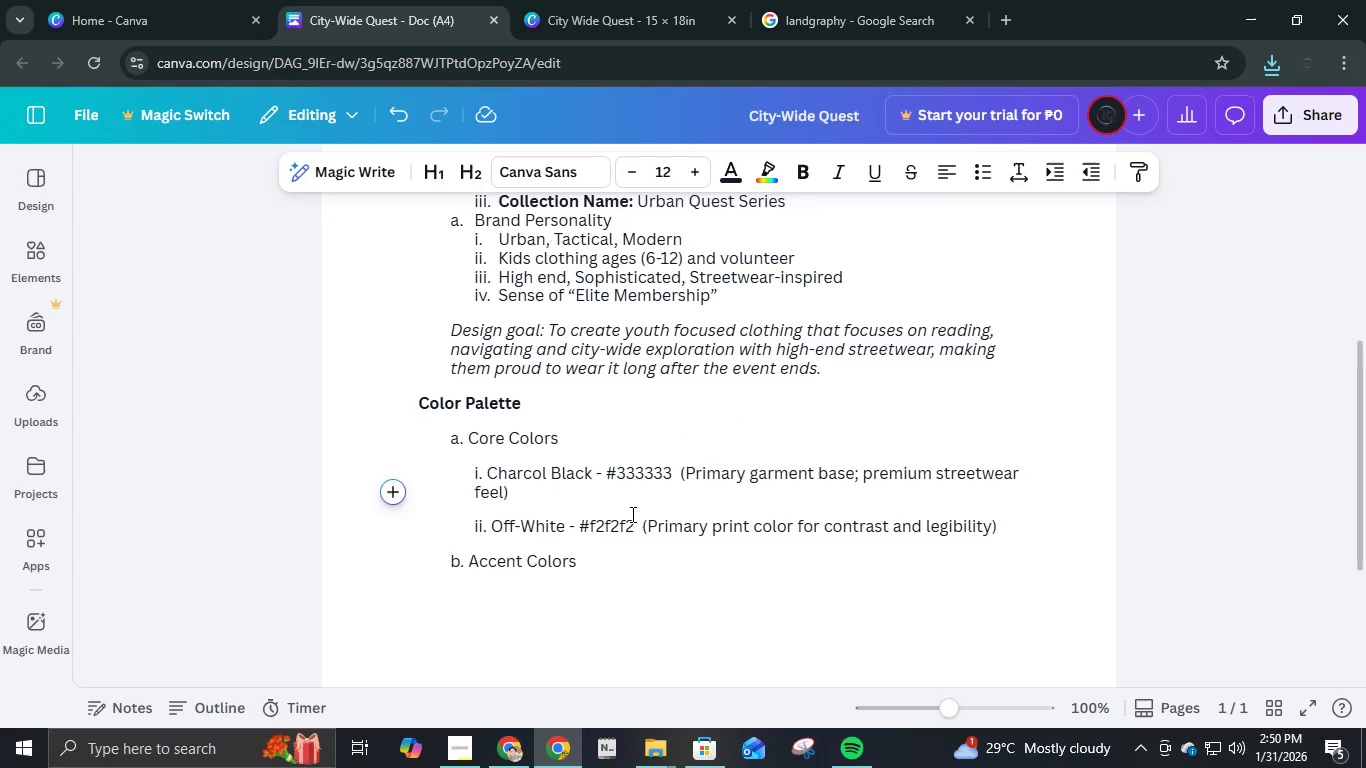 
left_click([631, 514])
 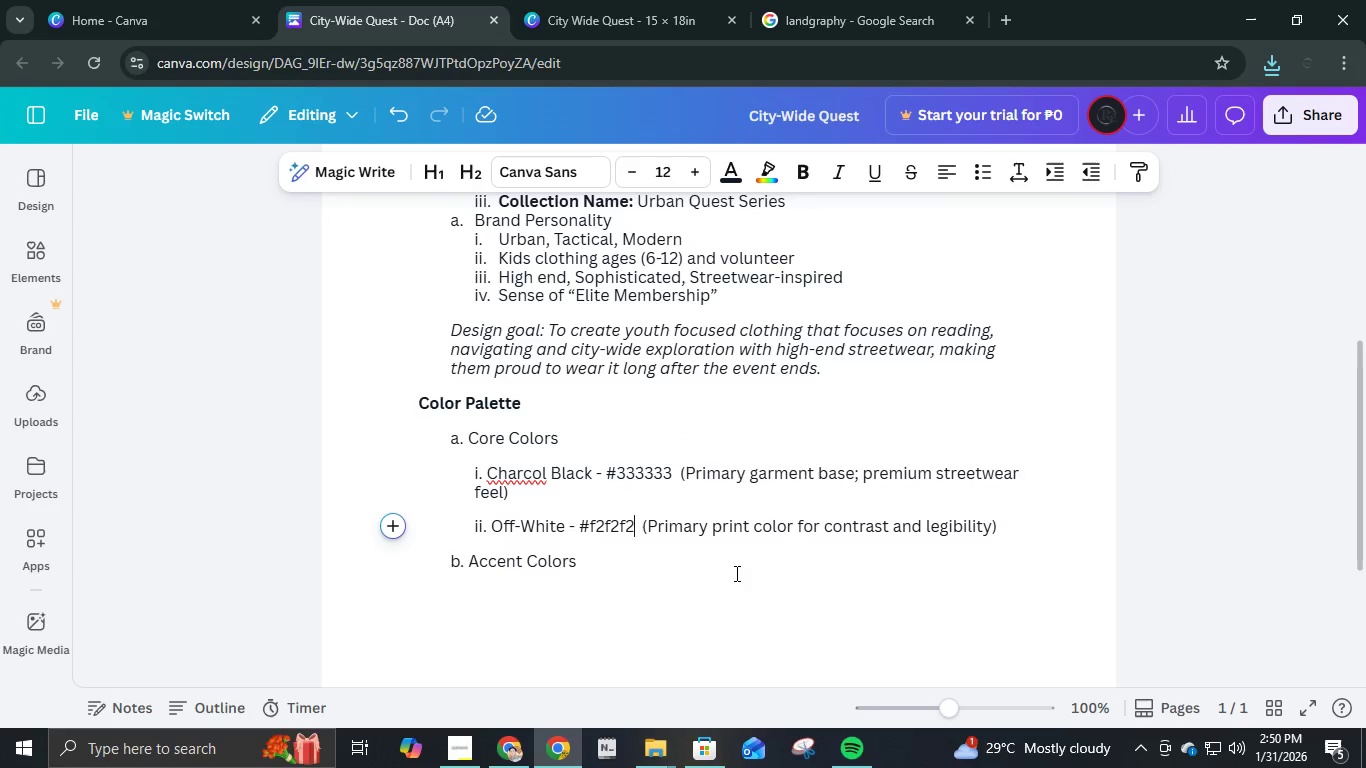 
scroll: coordinate [738, 572], scroll_direction: down, amount: 2.0
 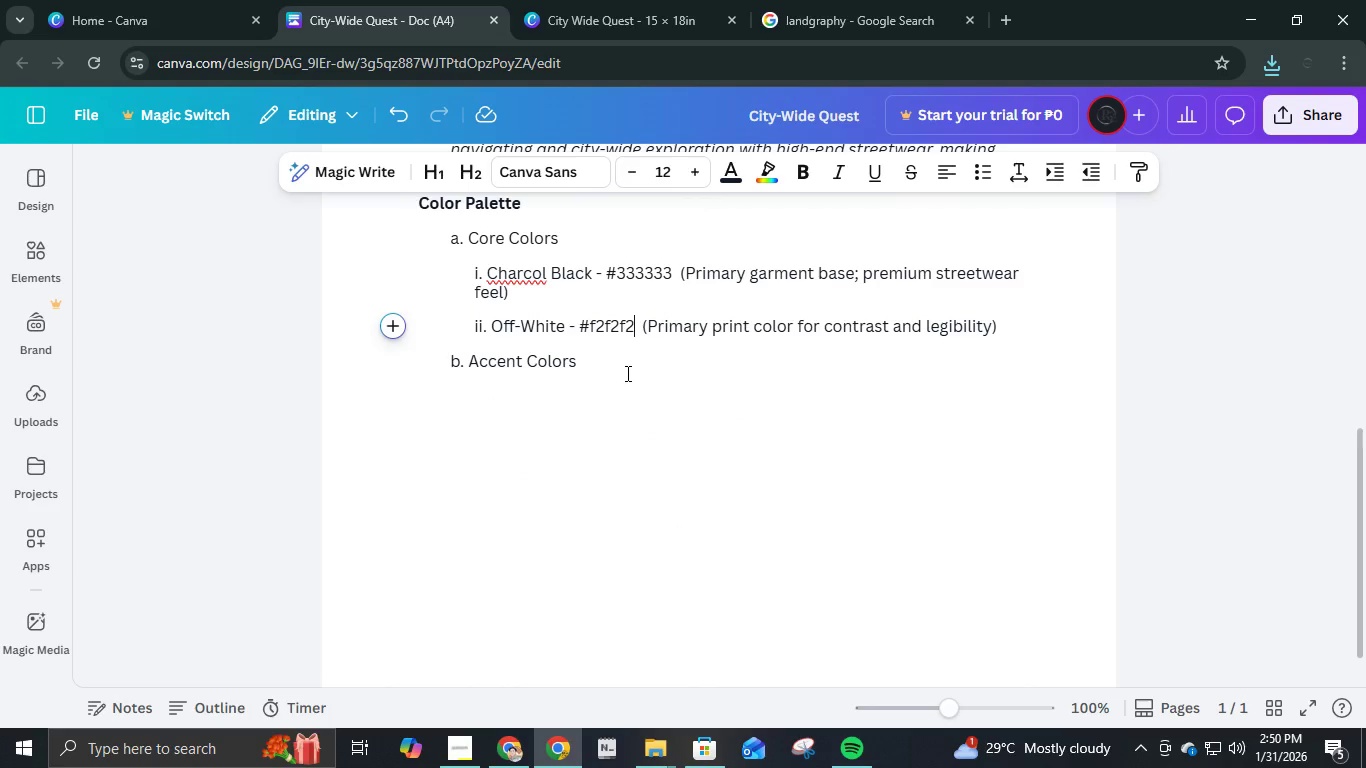 
left_click([626, 365])
 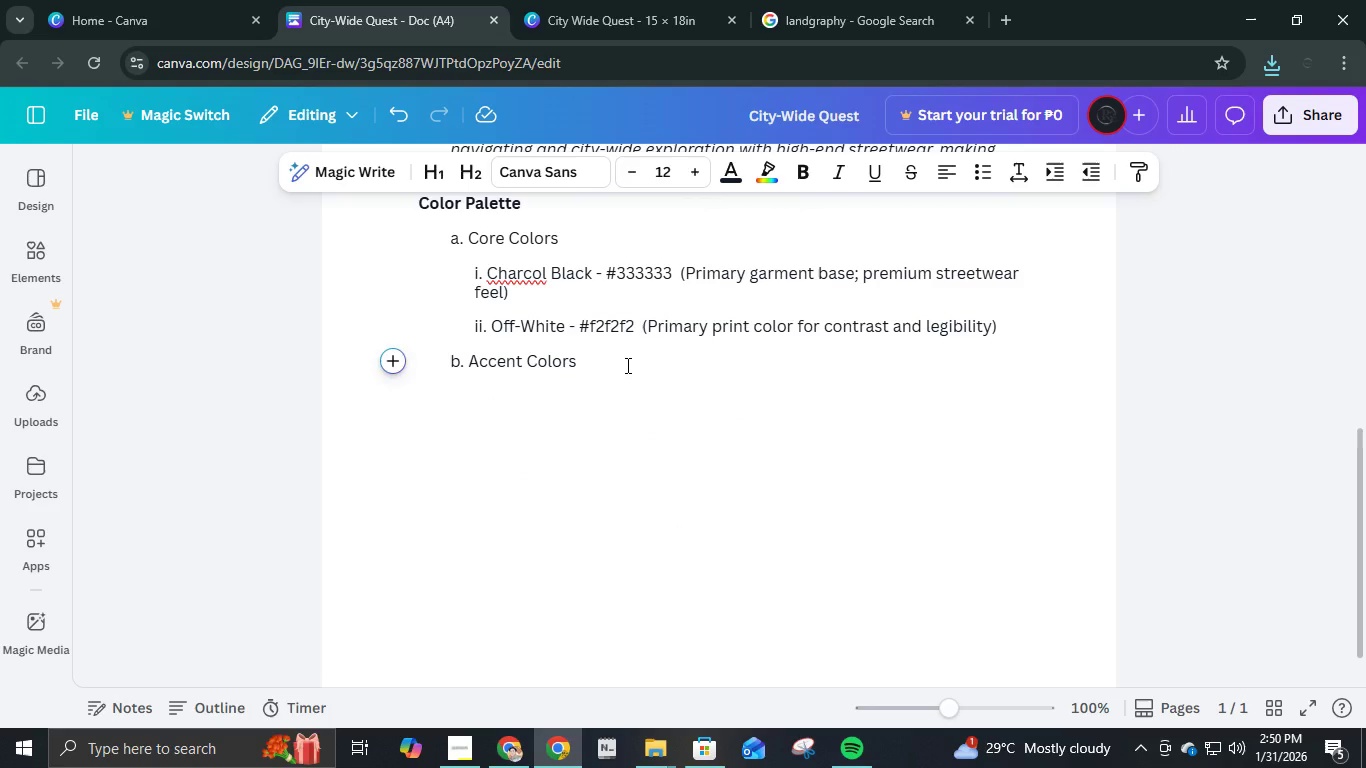 
key(Enter)
 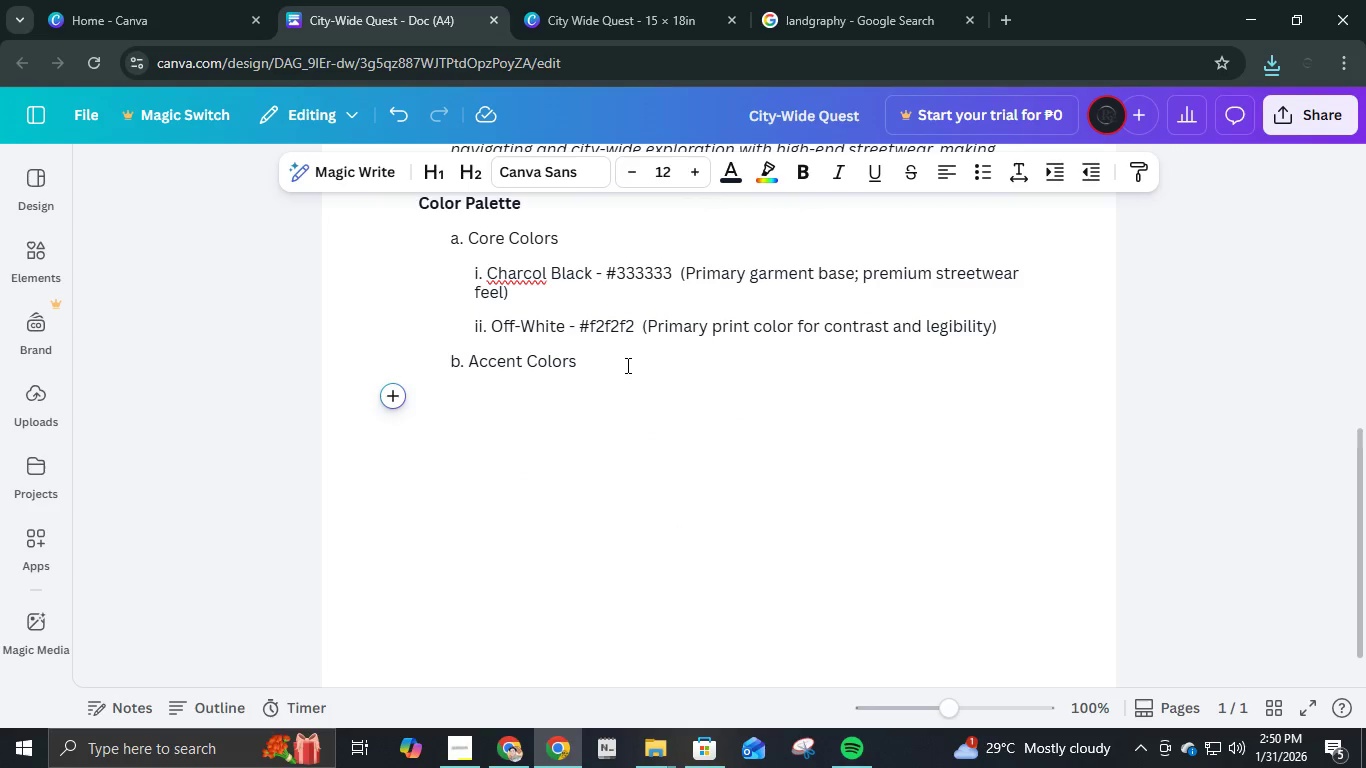 
key(Tab)
type(i )
key(Backspace)
type(. Safety Orange)
 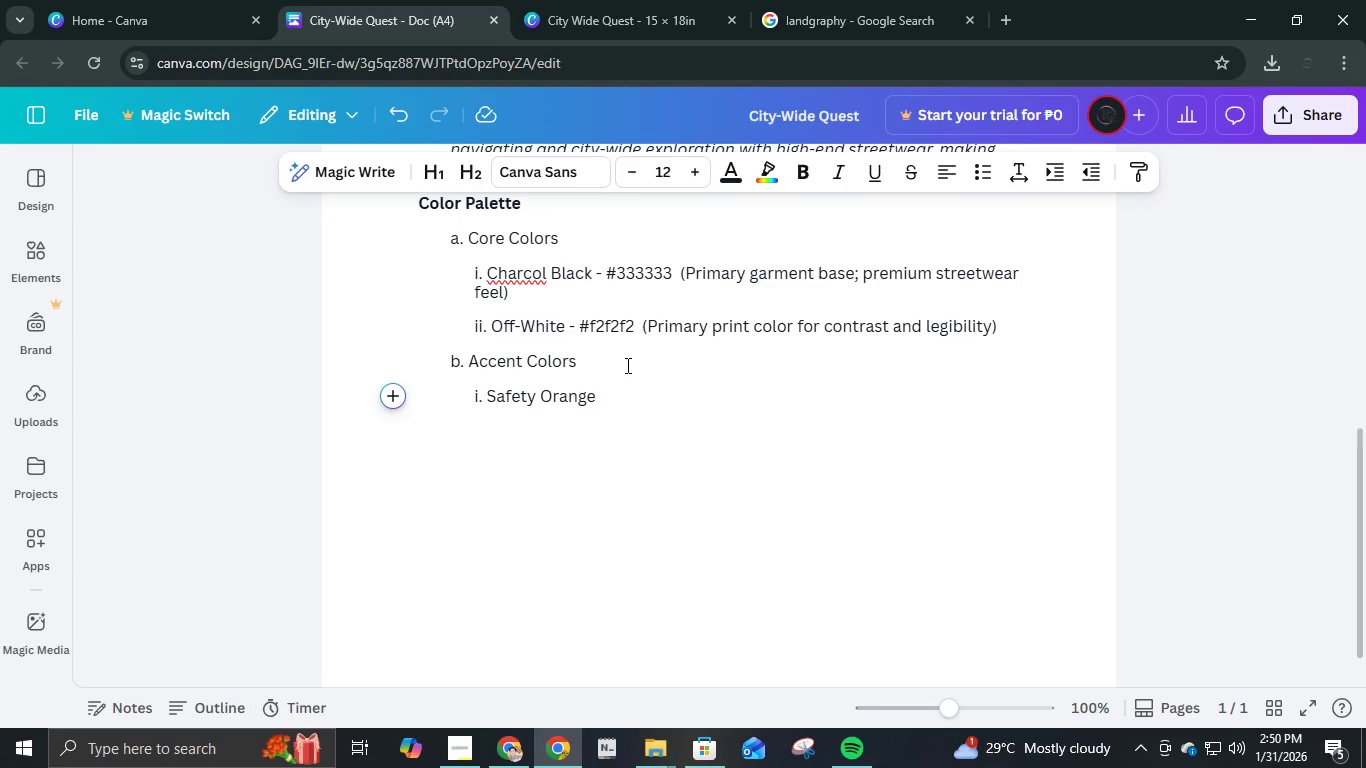 
left_click([534, 275])
 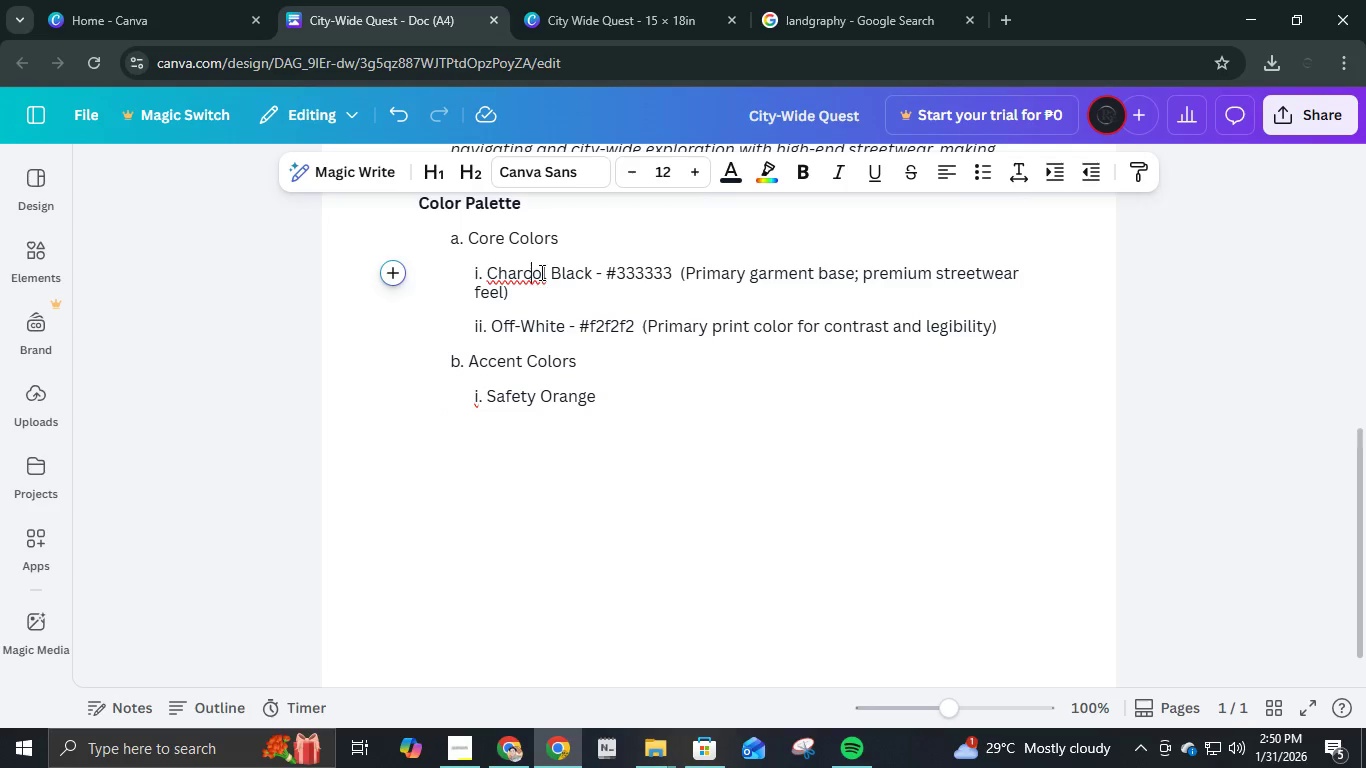 
left_click([540, 272])
 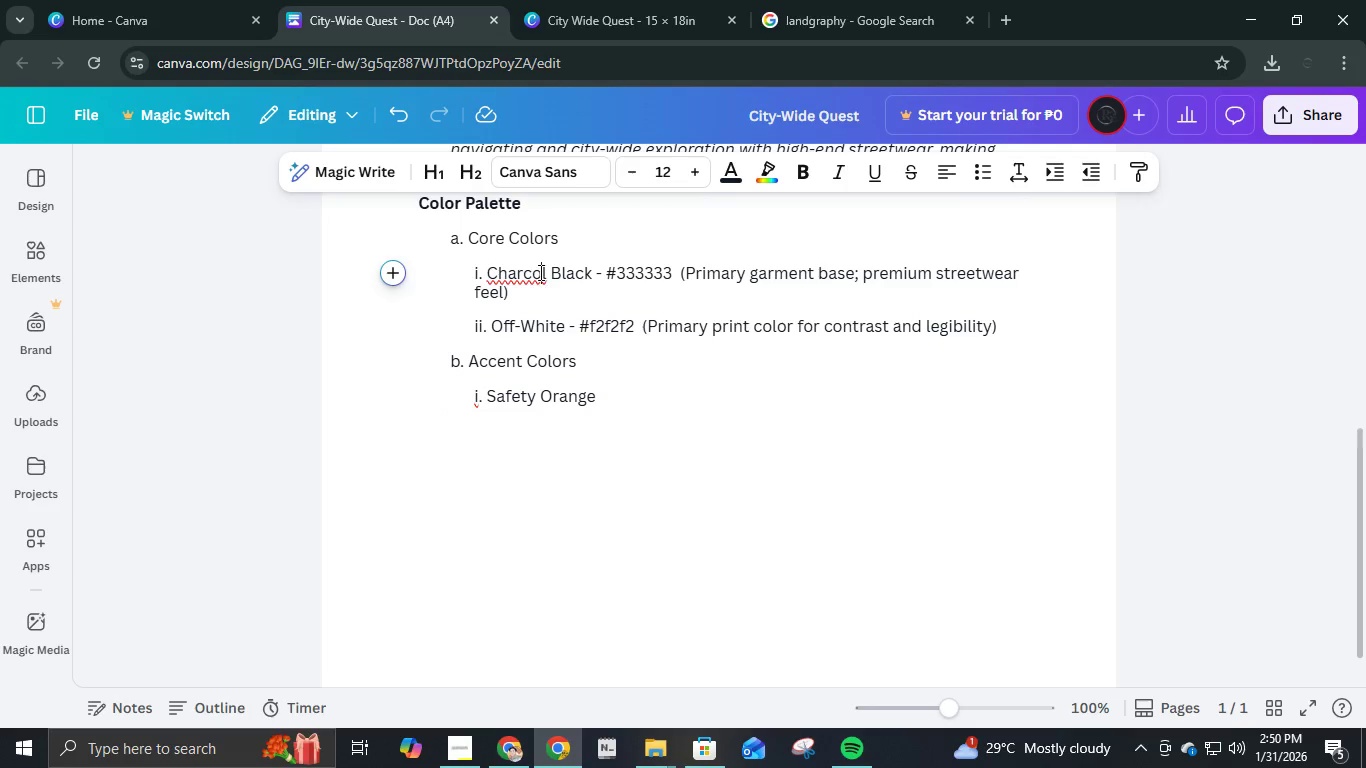 
key(A)
 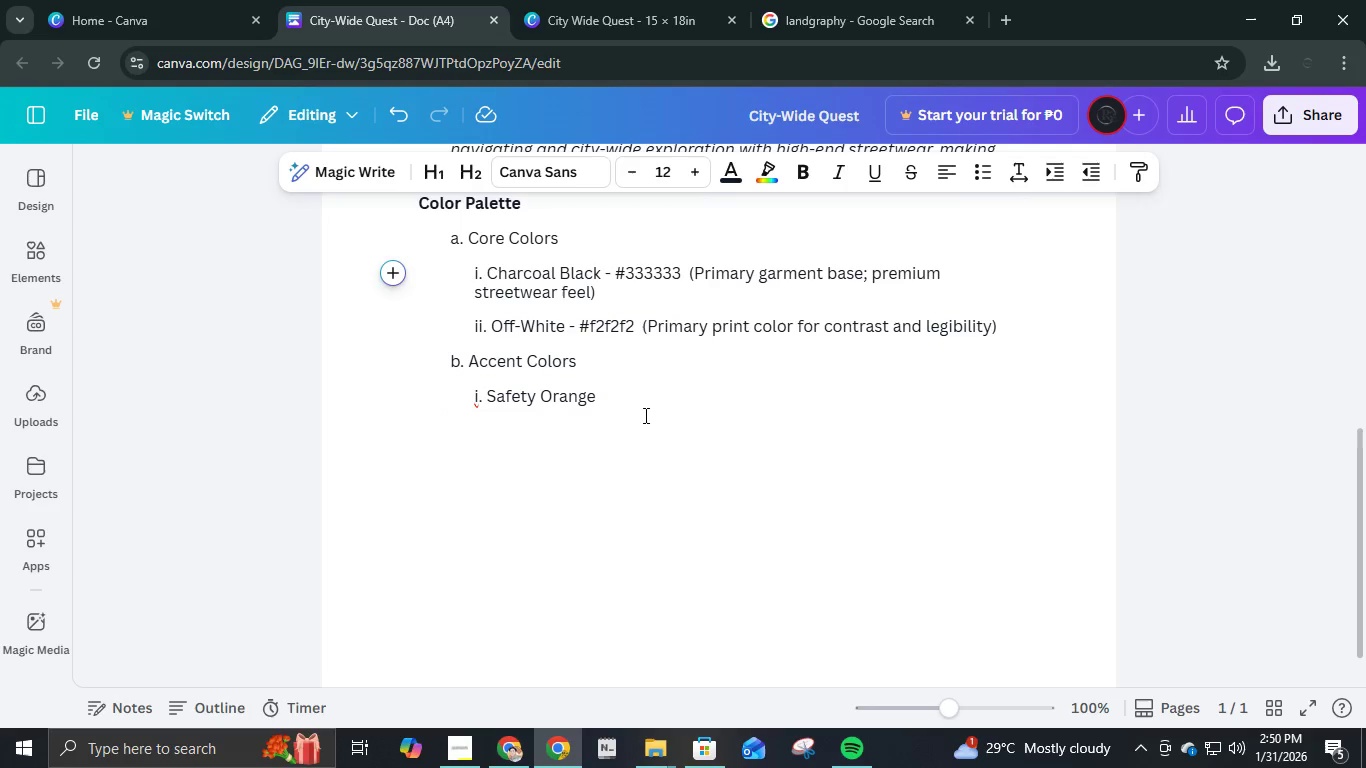 
left_click([642, 405])
 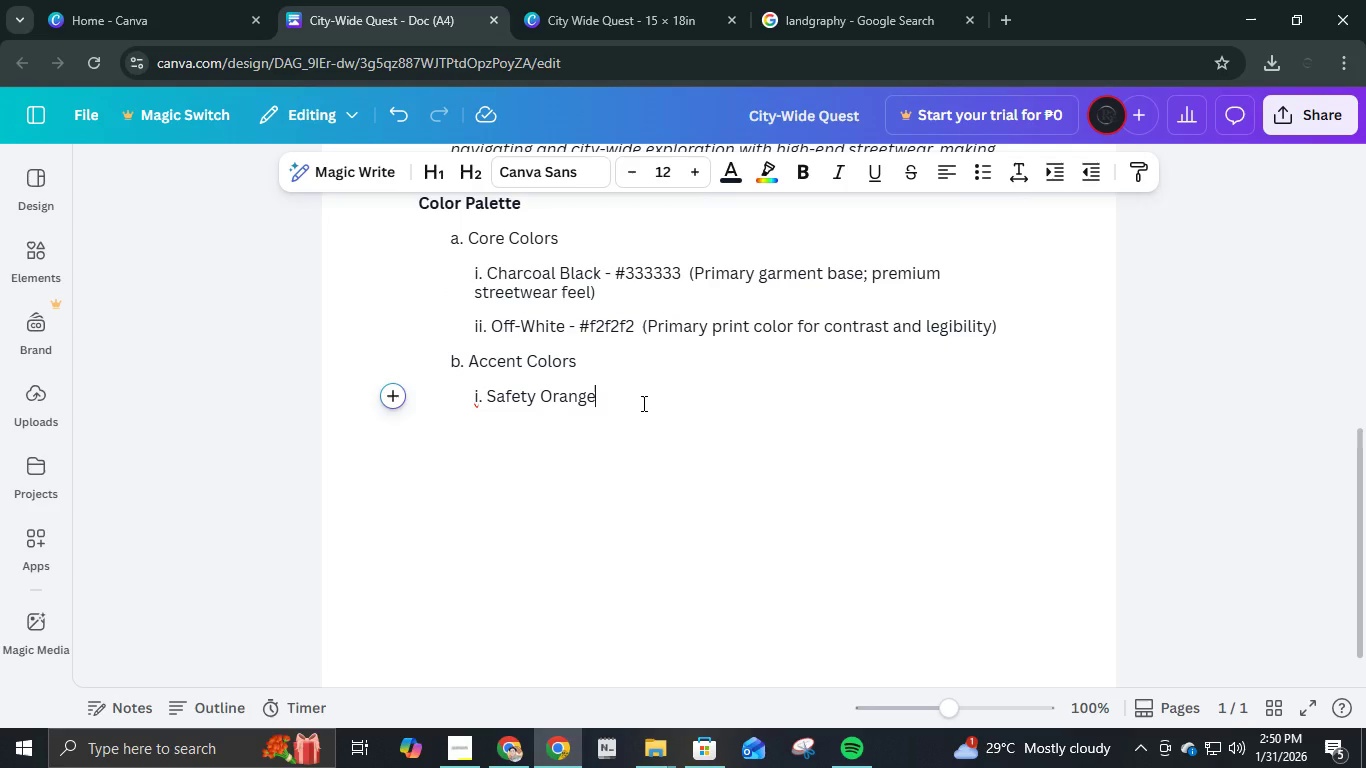 
key(Space)
 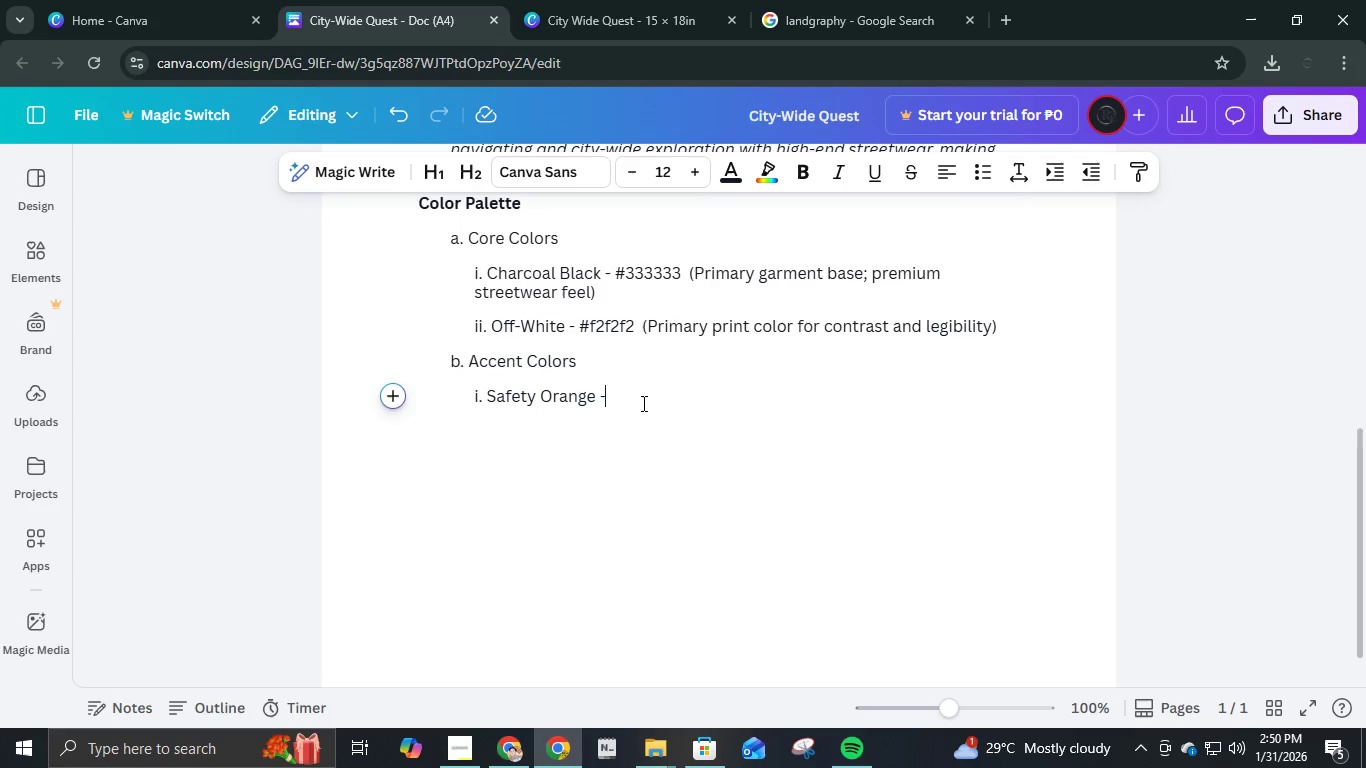 
key(Minus)
 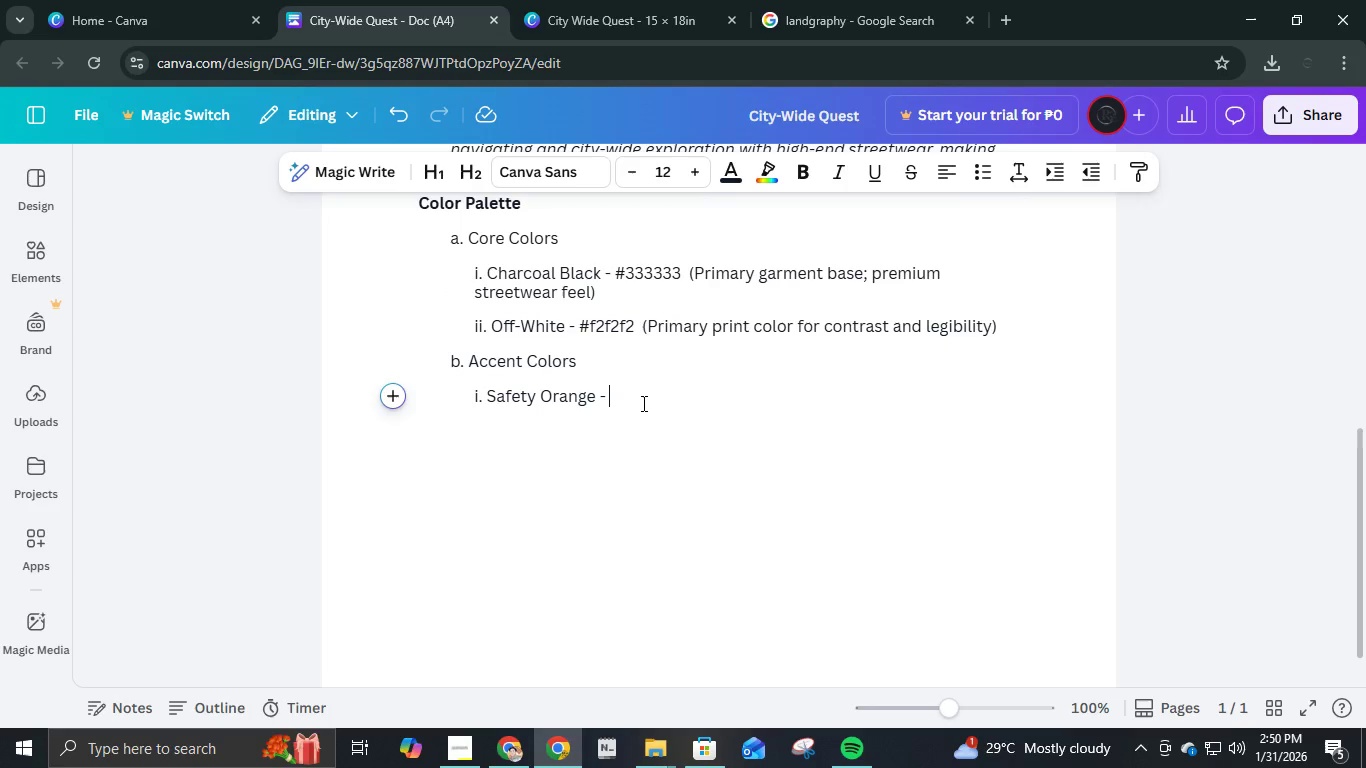 
key(Space)
 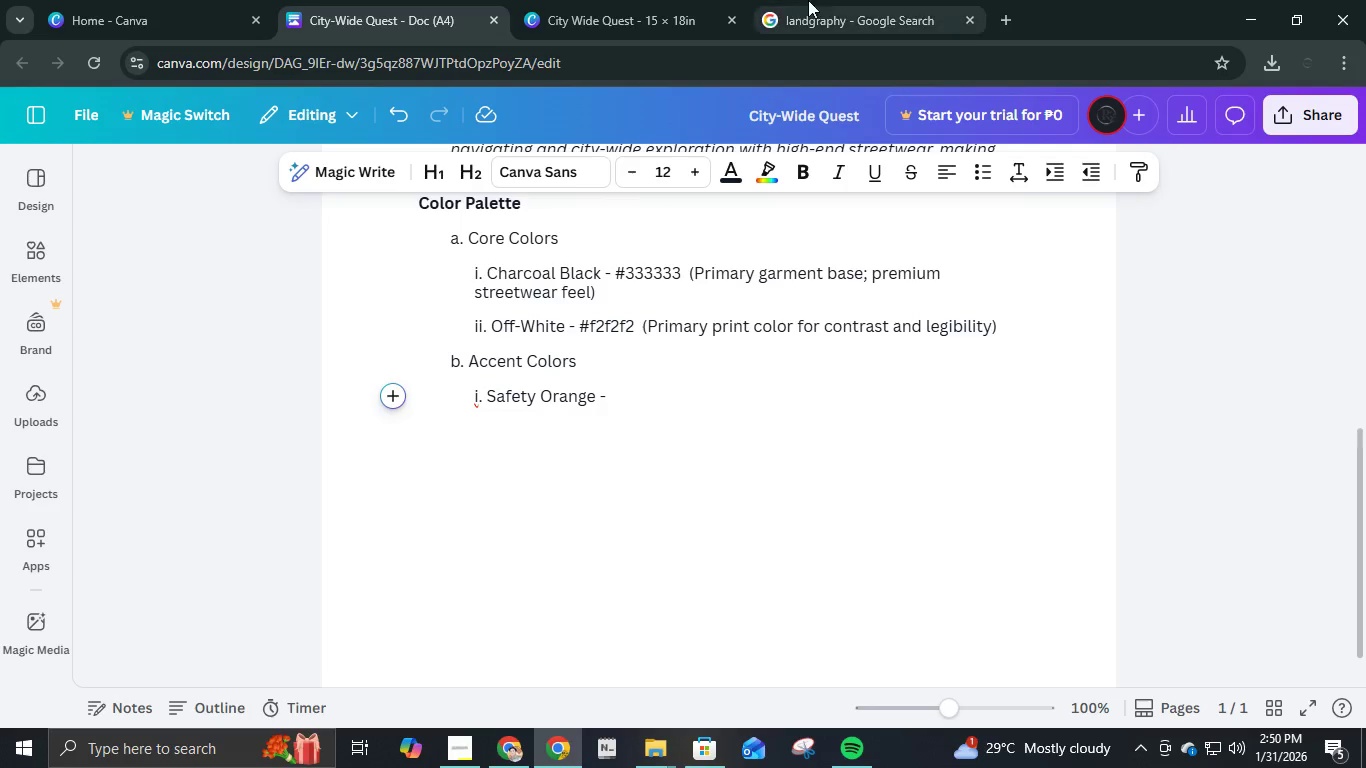 
left_click([560, 0])
 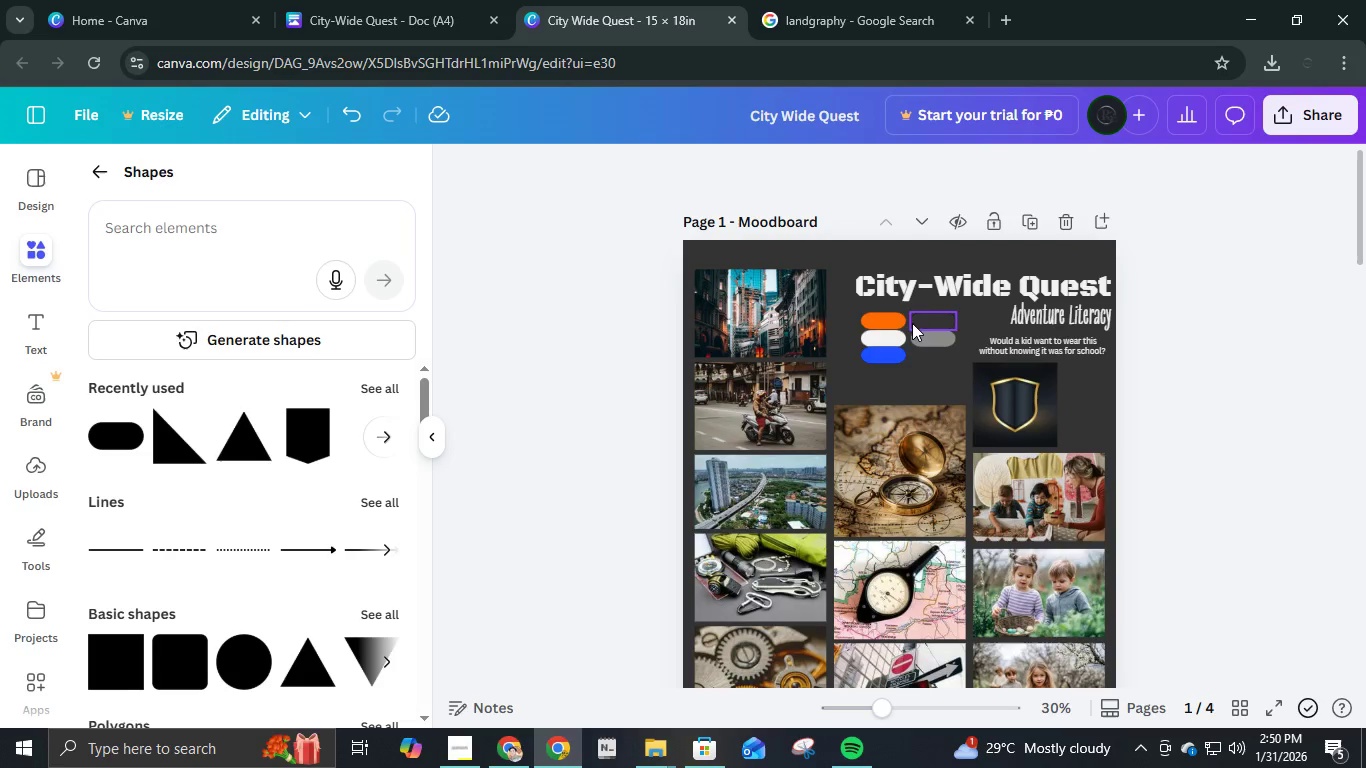 
left_click([898, 322])
 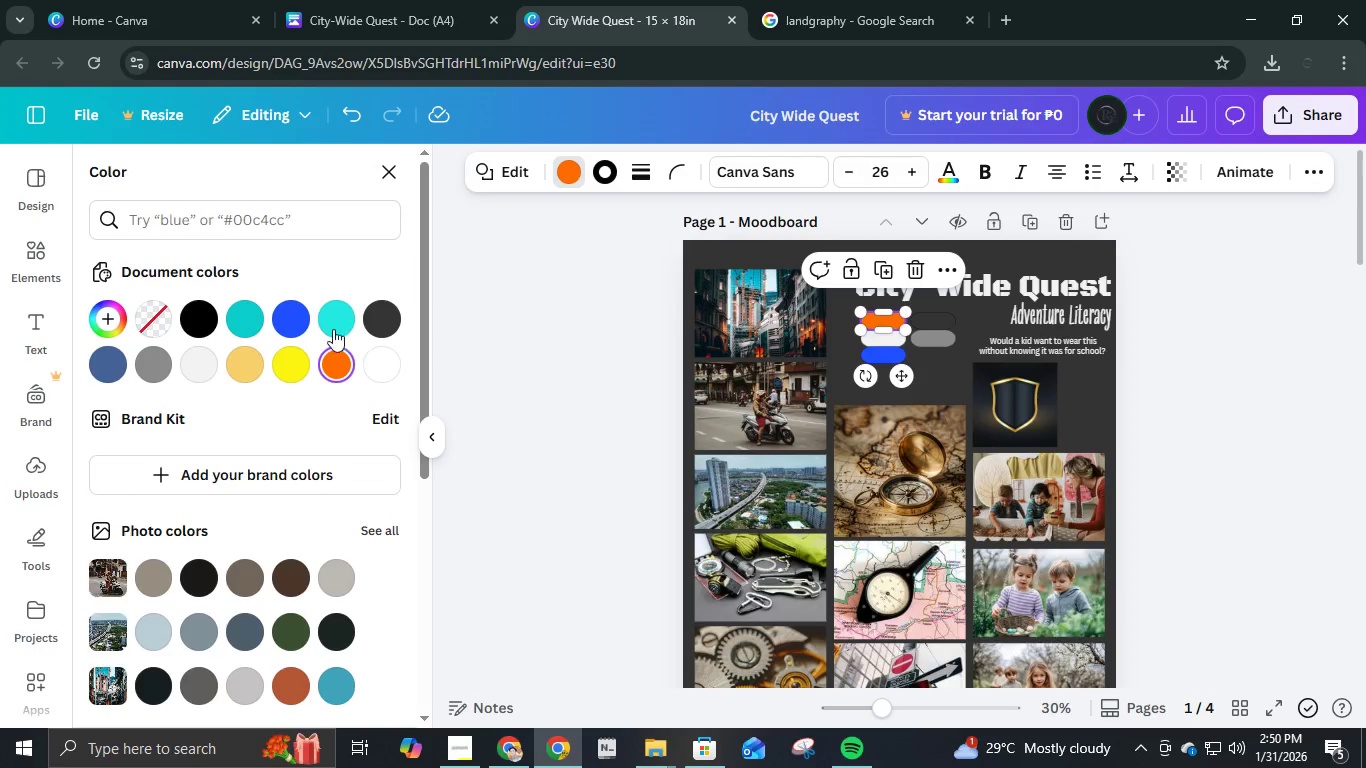 
left_click([336, 371])
 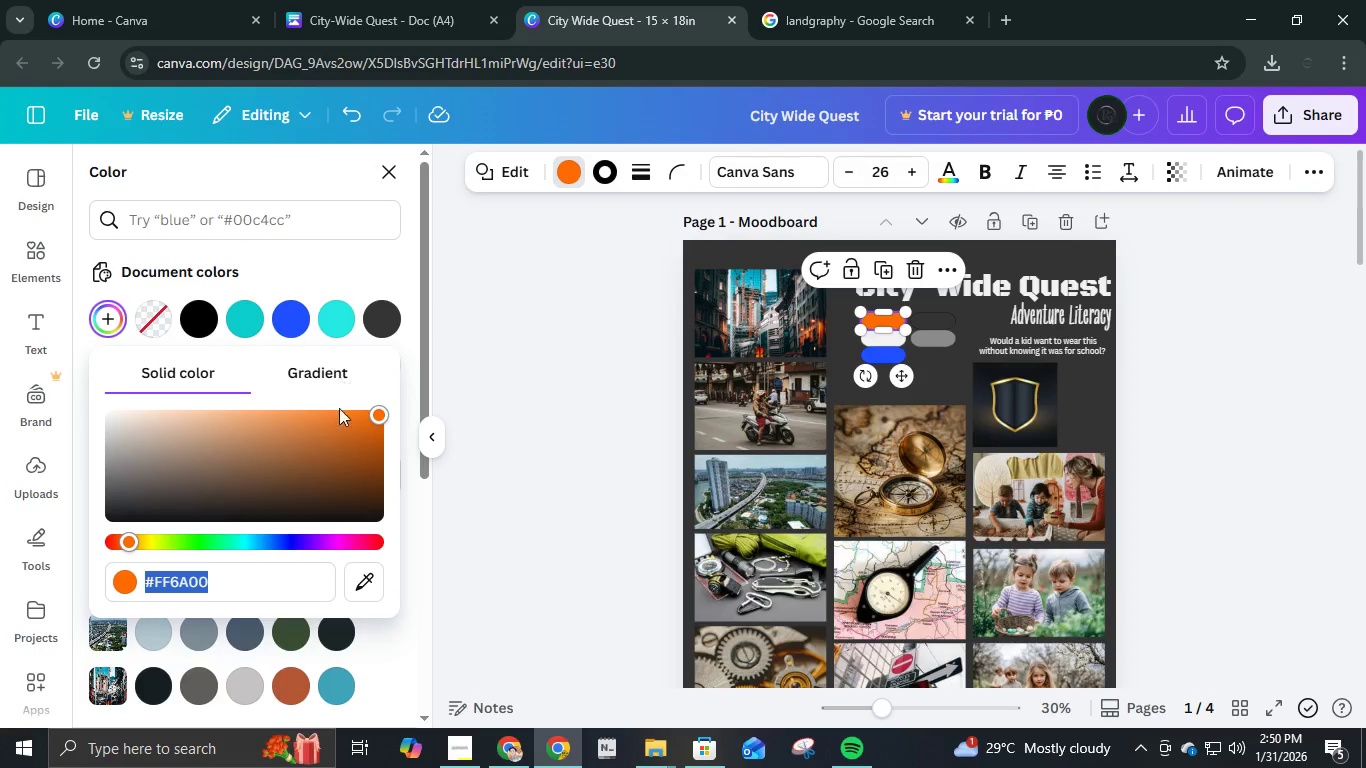 
key(Control+C)
 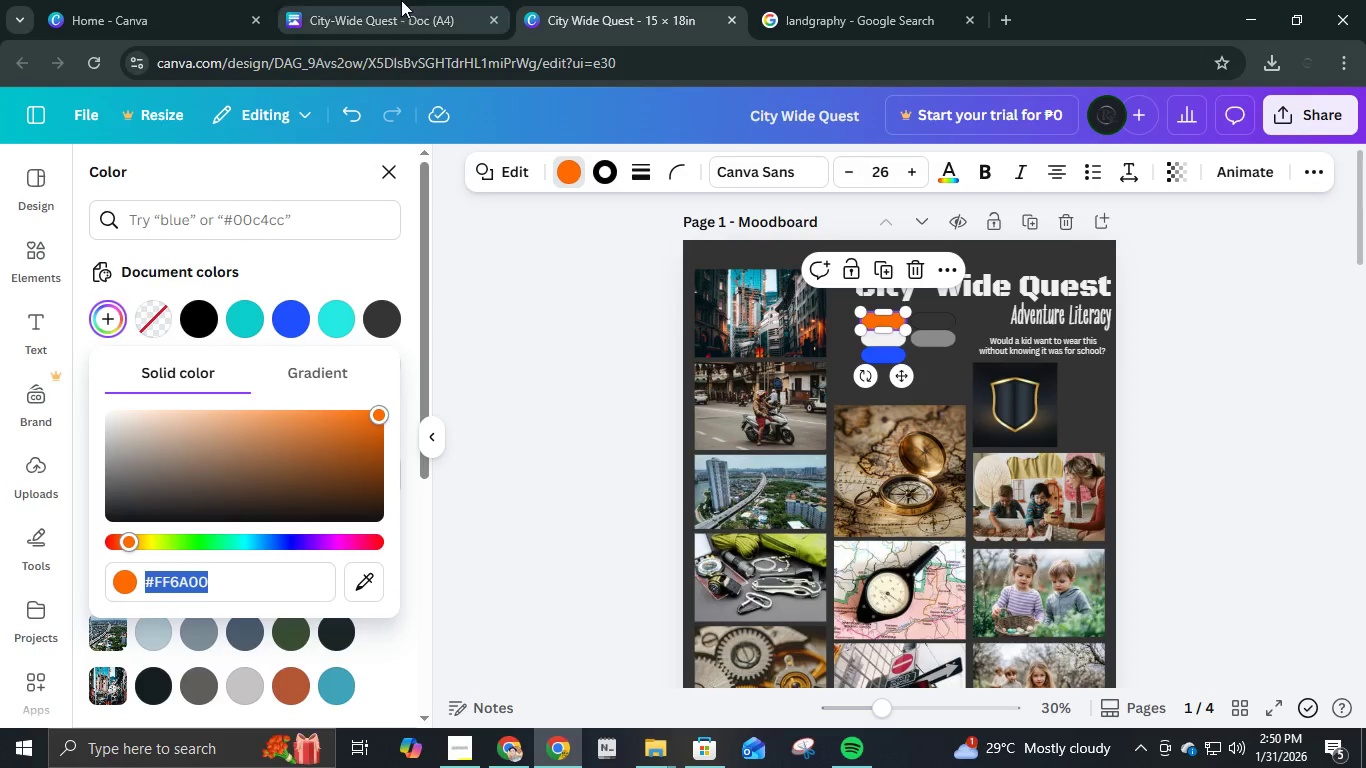 
left_click([401, 0])
 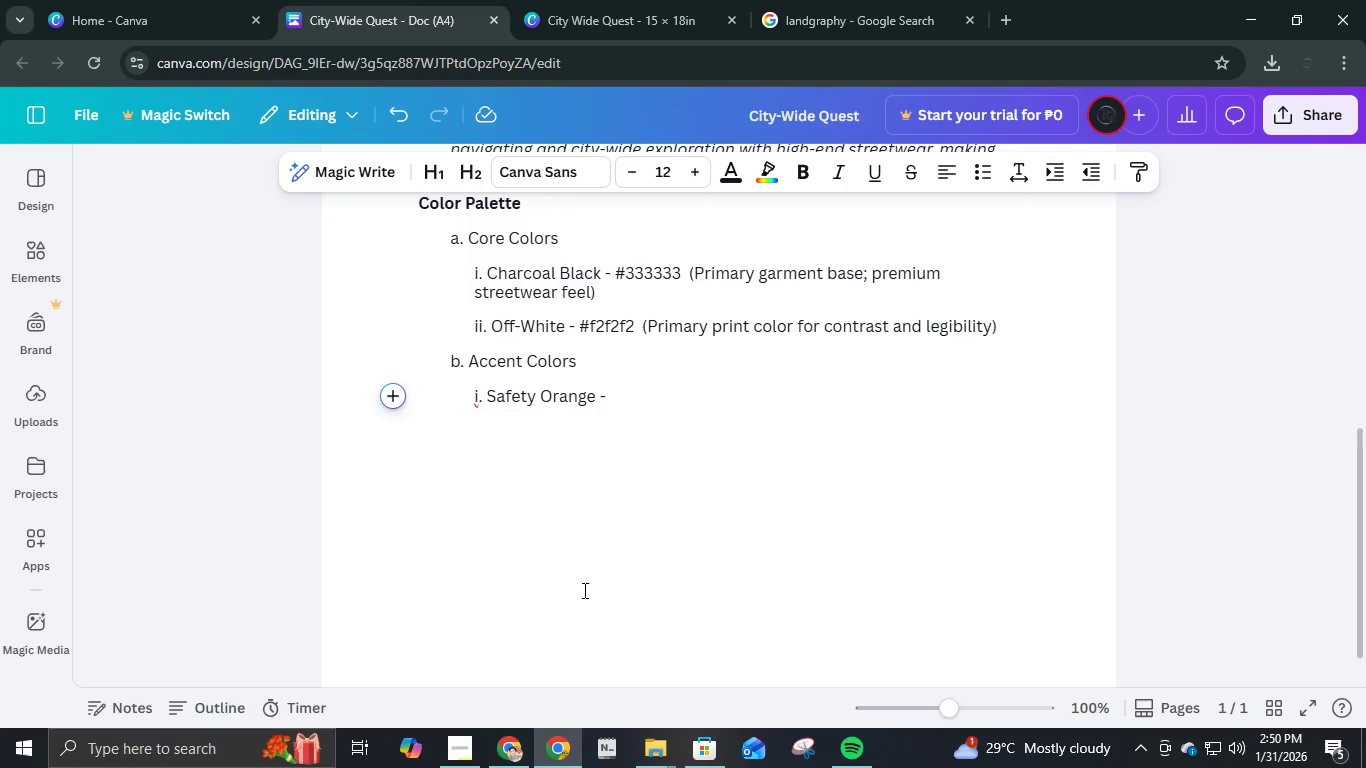 
key(Control+V)
 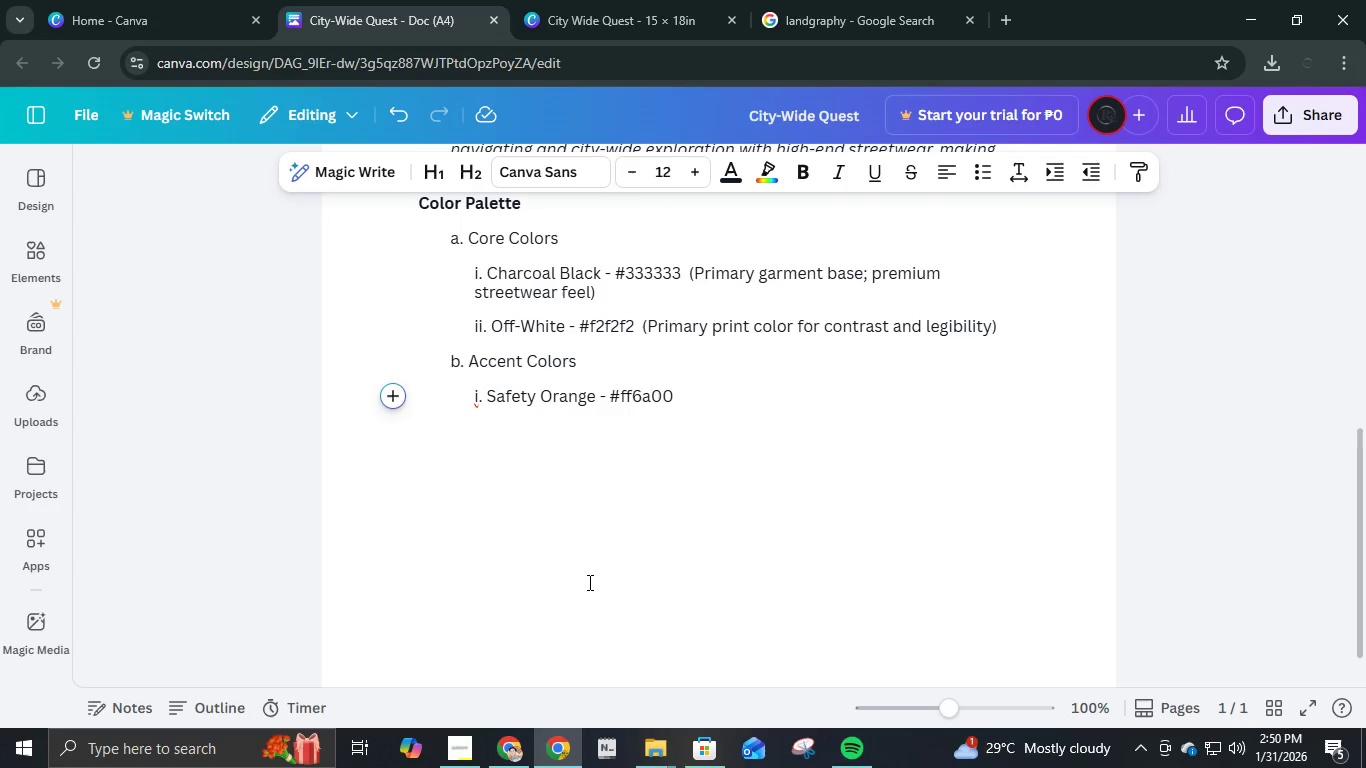 
type(  (Visipi)
key(Backspace)
key(Backspace)
type(bility, energy, naviat)
key(Backspace)
key(Backspace)
type(gation)
 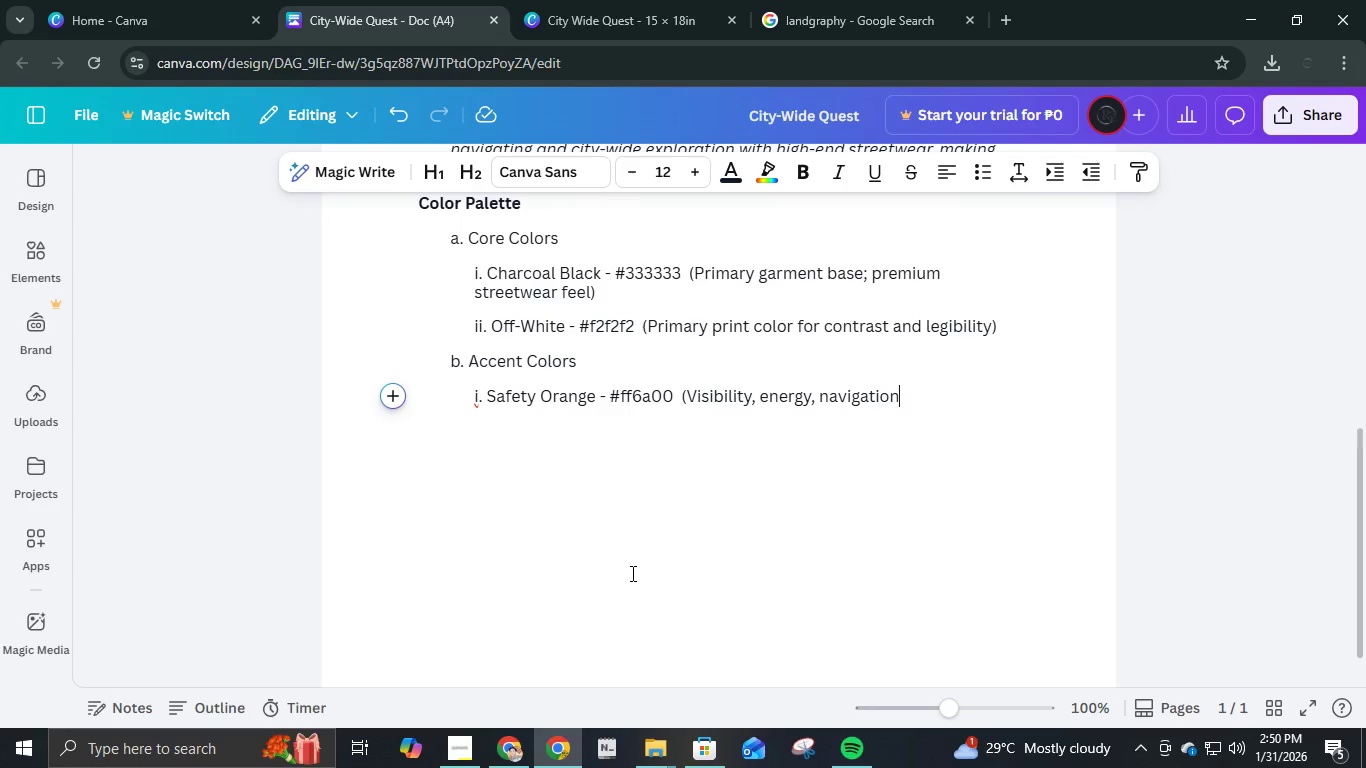 
key(Shift+0)
 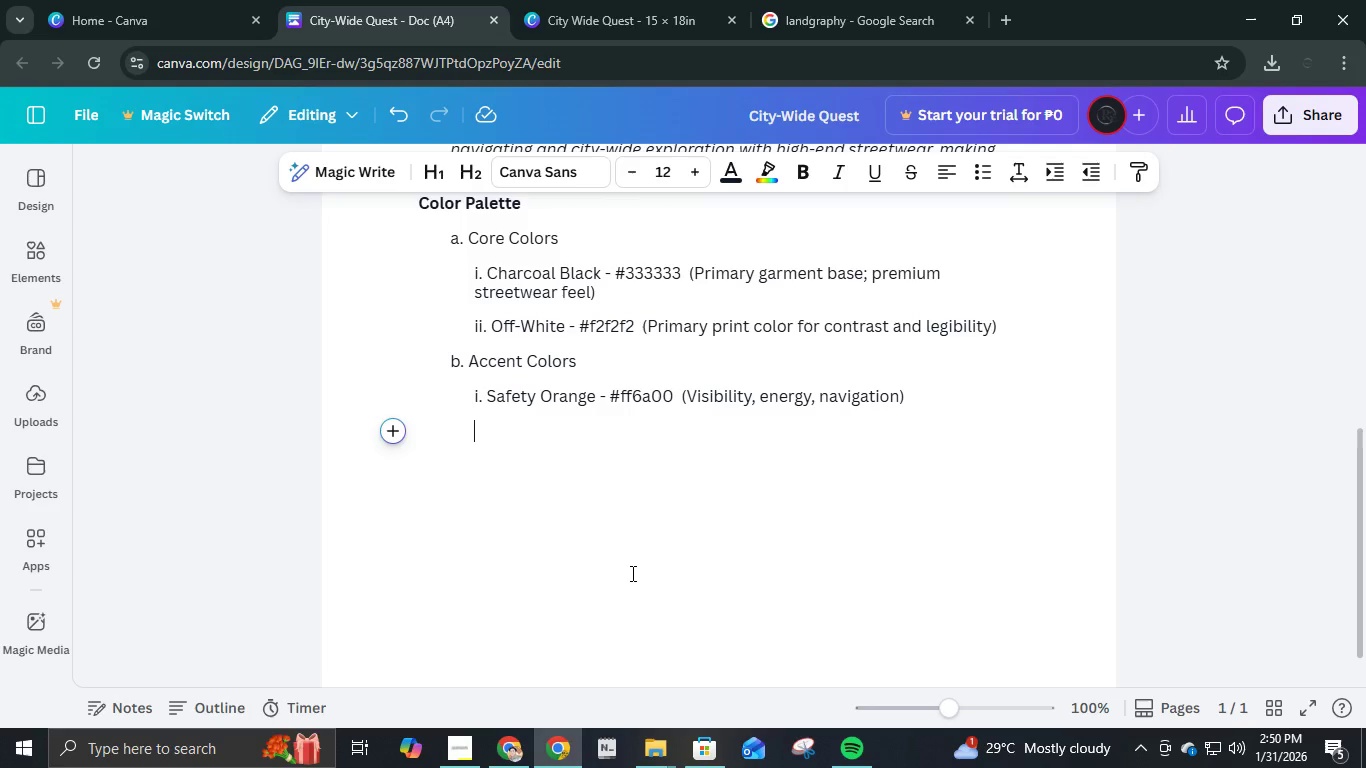 
key(Enter)
 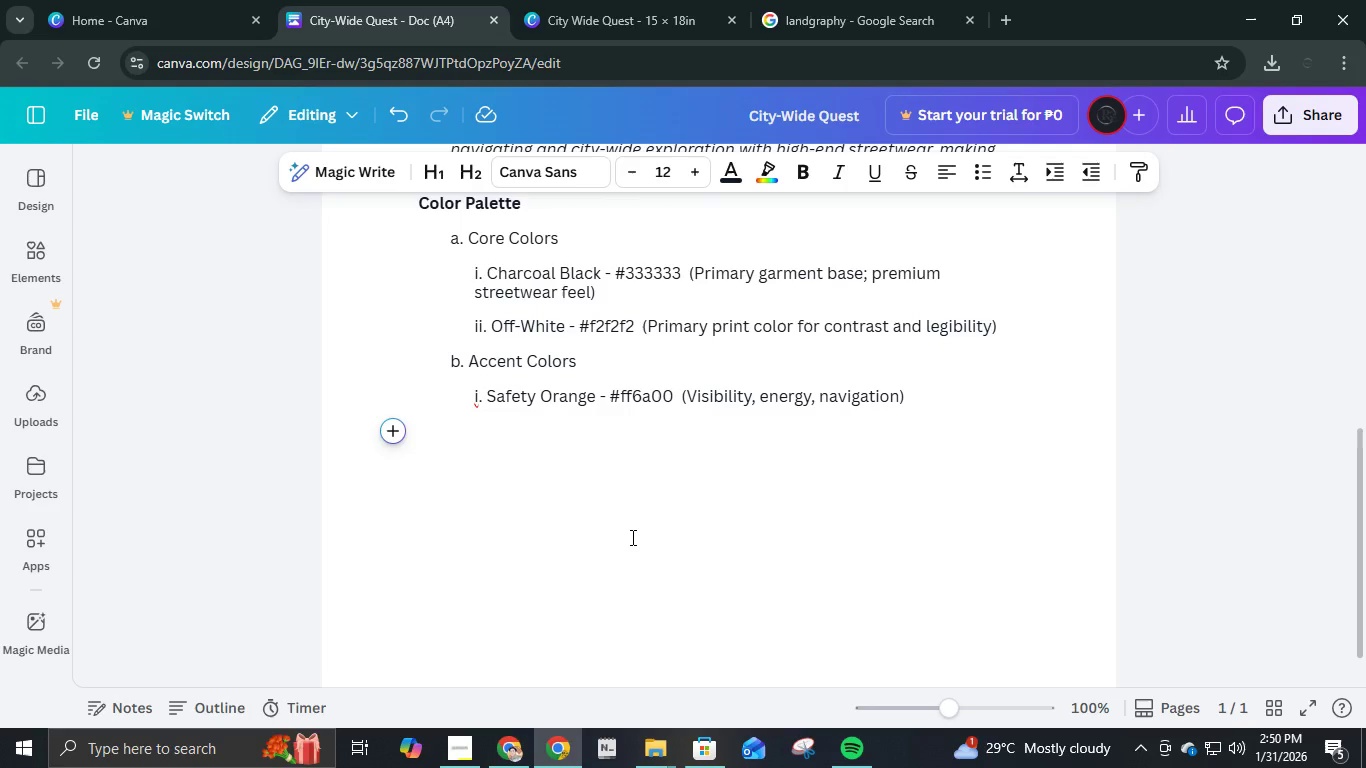 
type(ii. )
 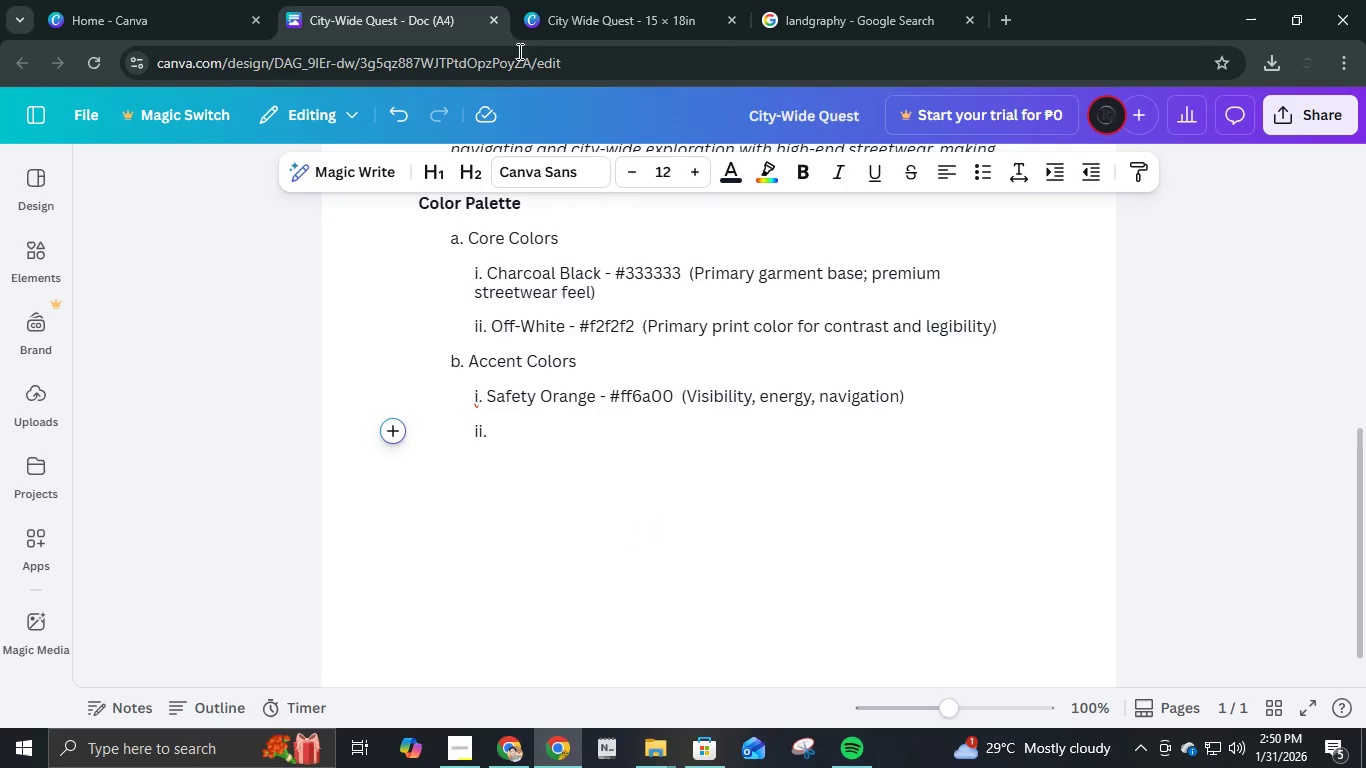 
left_click([564, 0])
 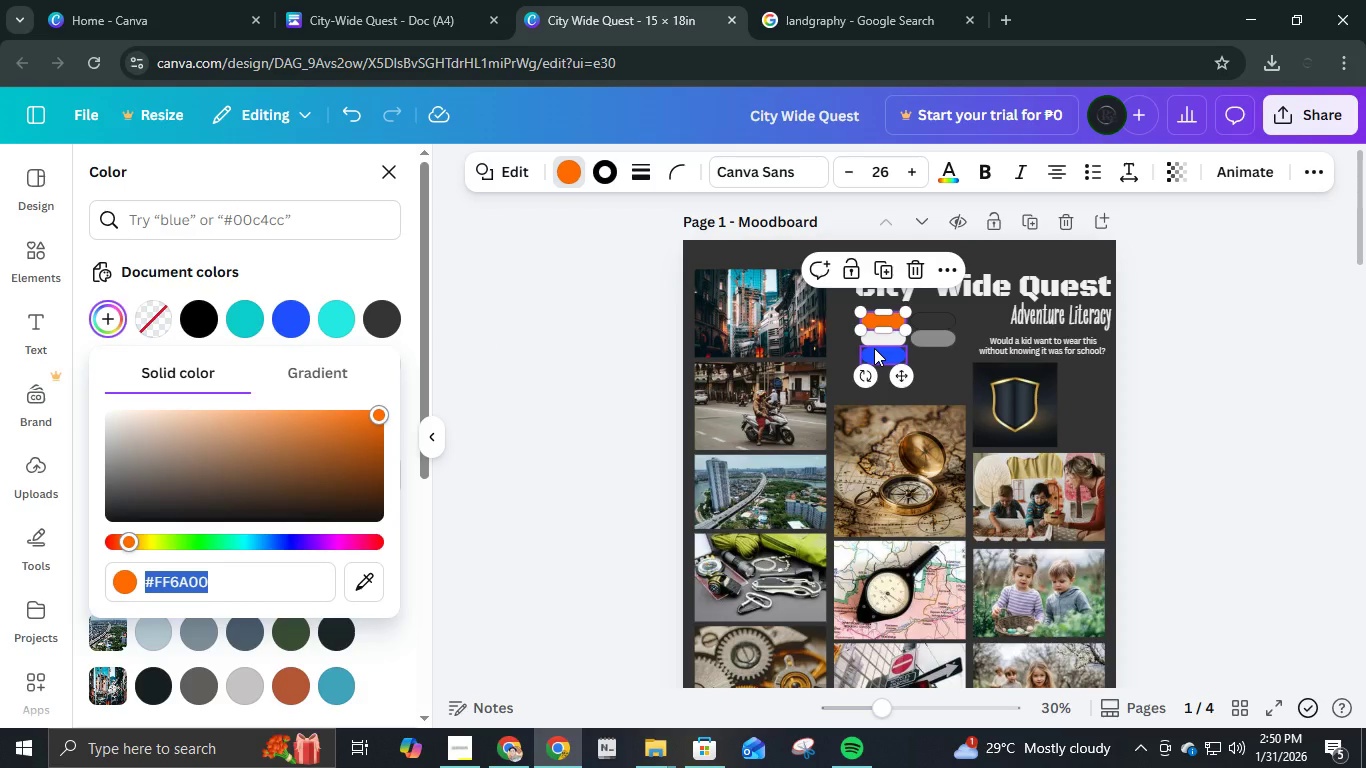 
left_click([875, 348])
 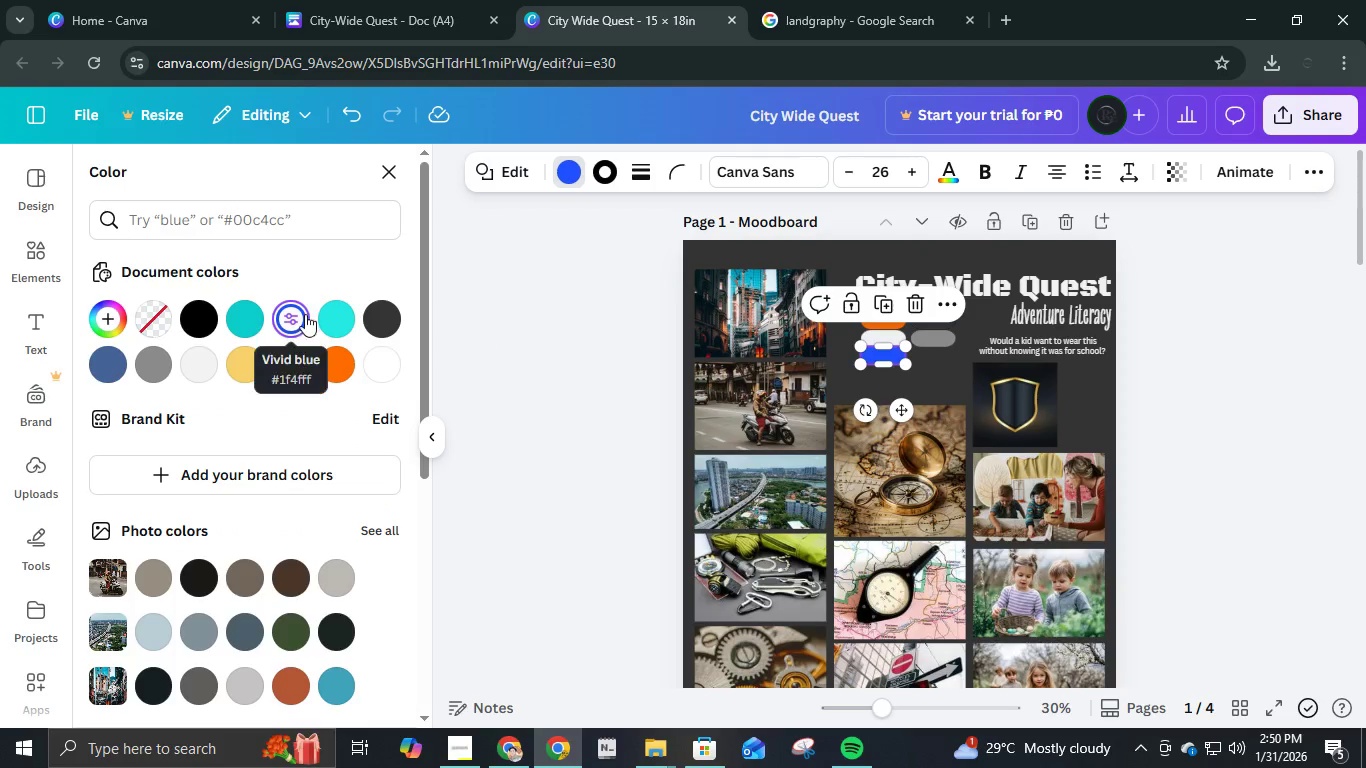 
left_click([288, 314])
 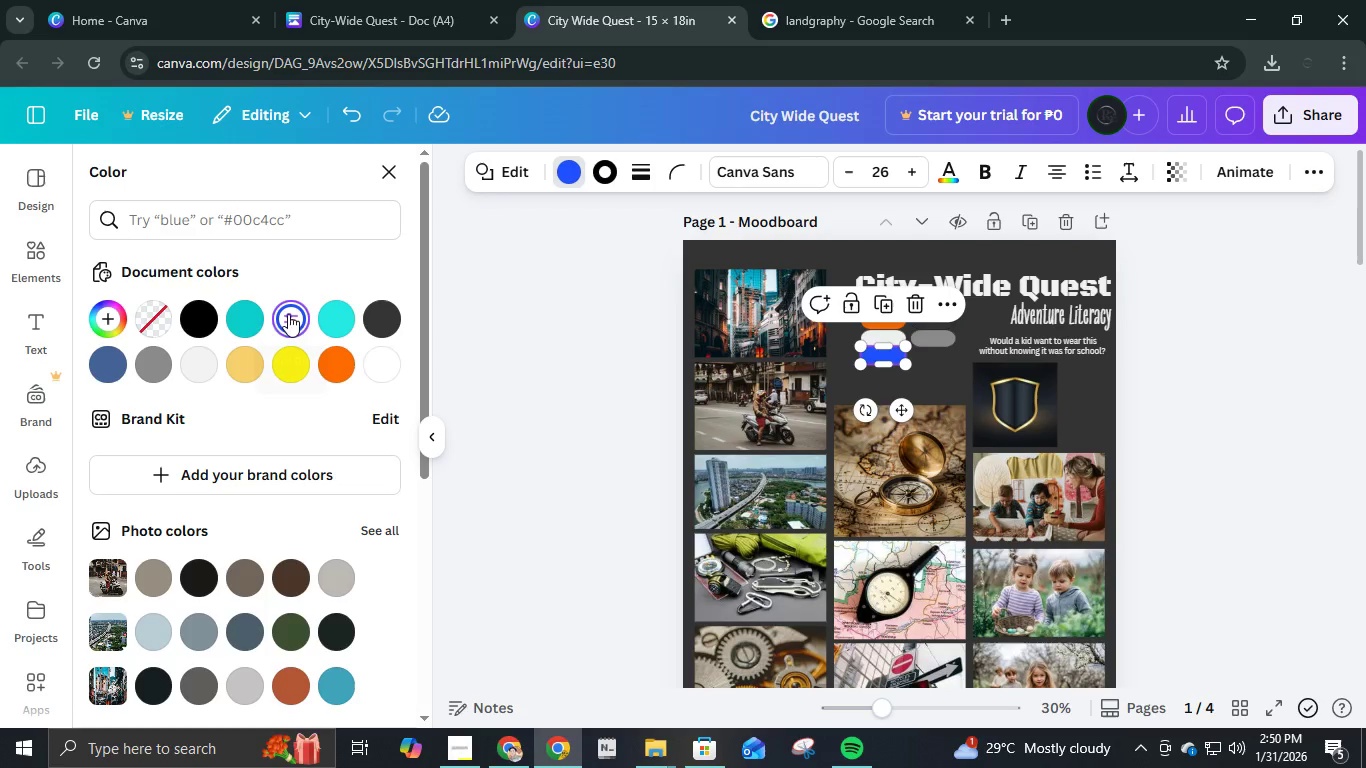 
mouse_move([290, 336])
 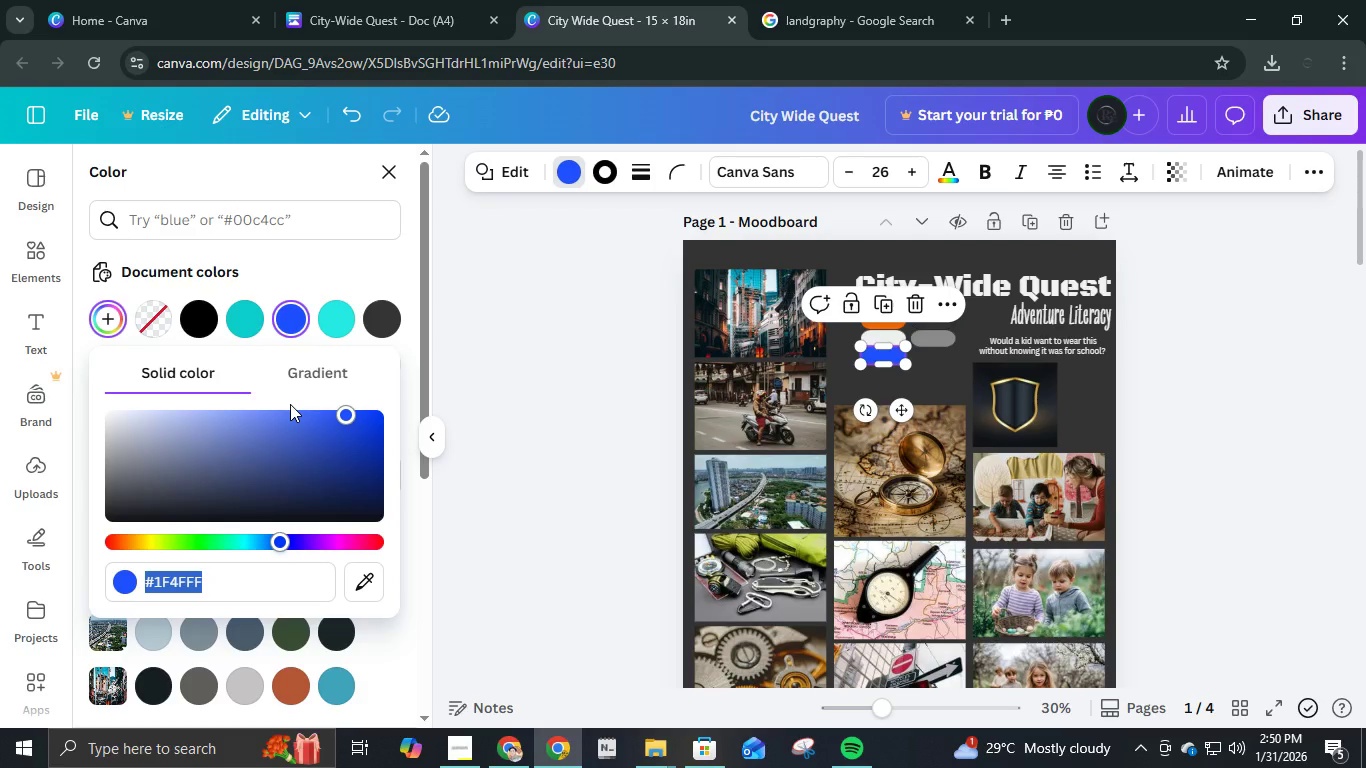 
key(Control+C)
 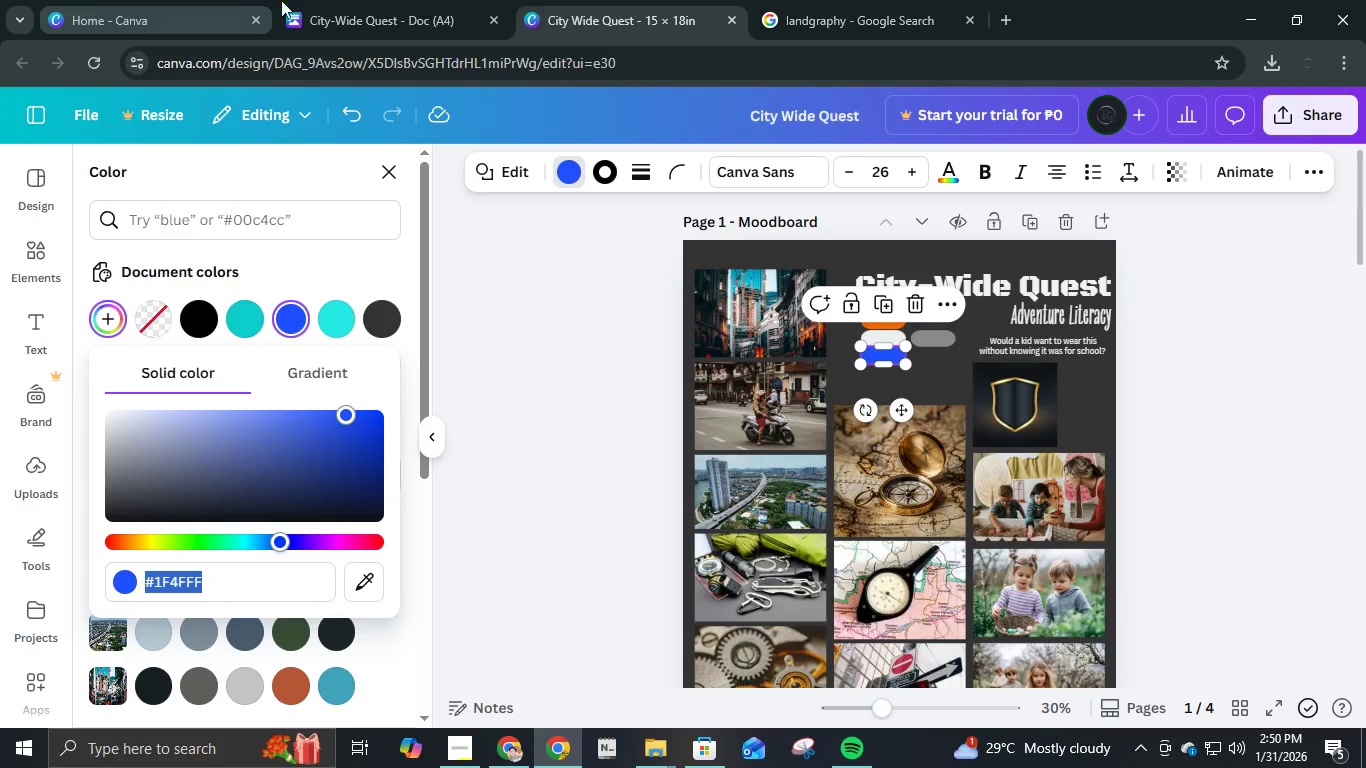 
mouse_move([342, 30])
 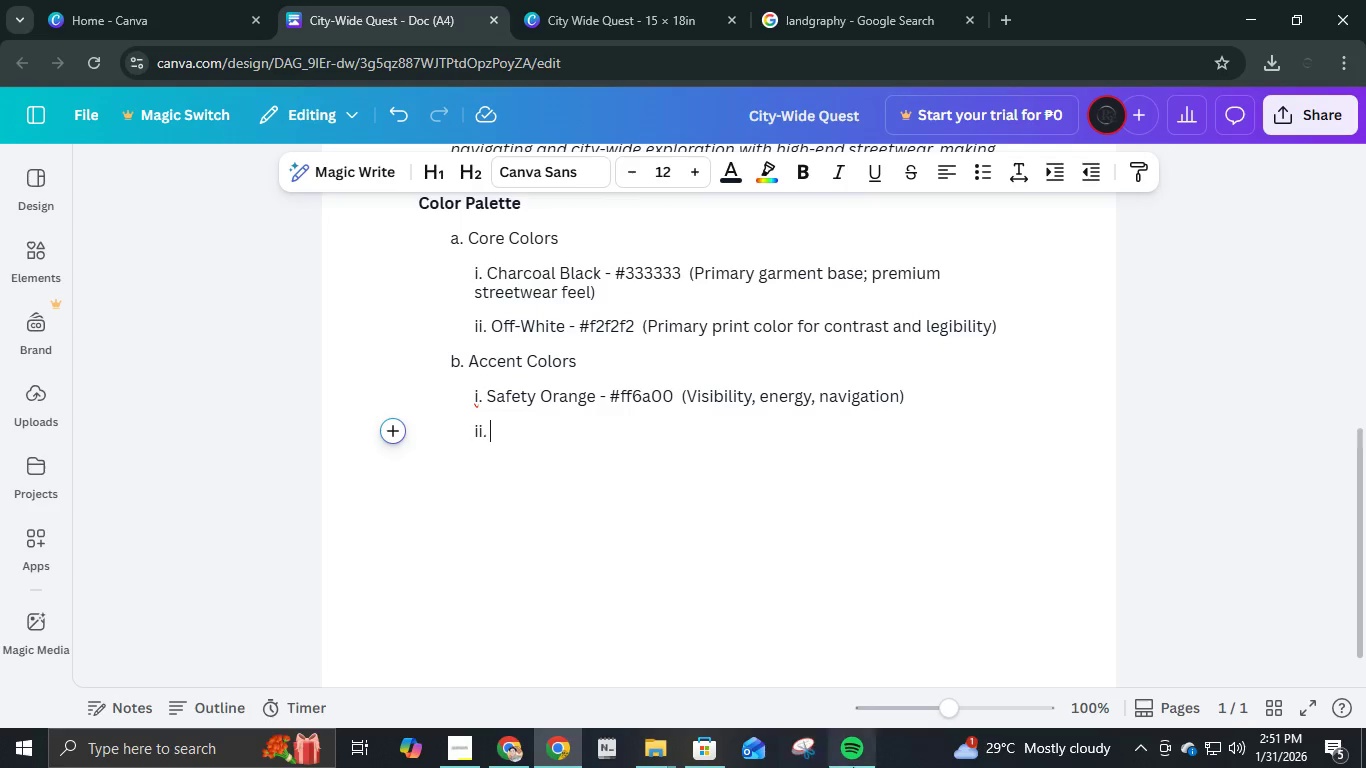 
left_click([855, 767])
 